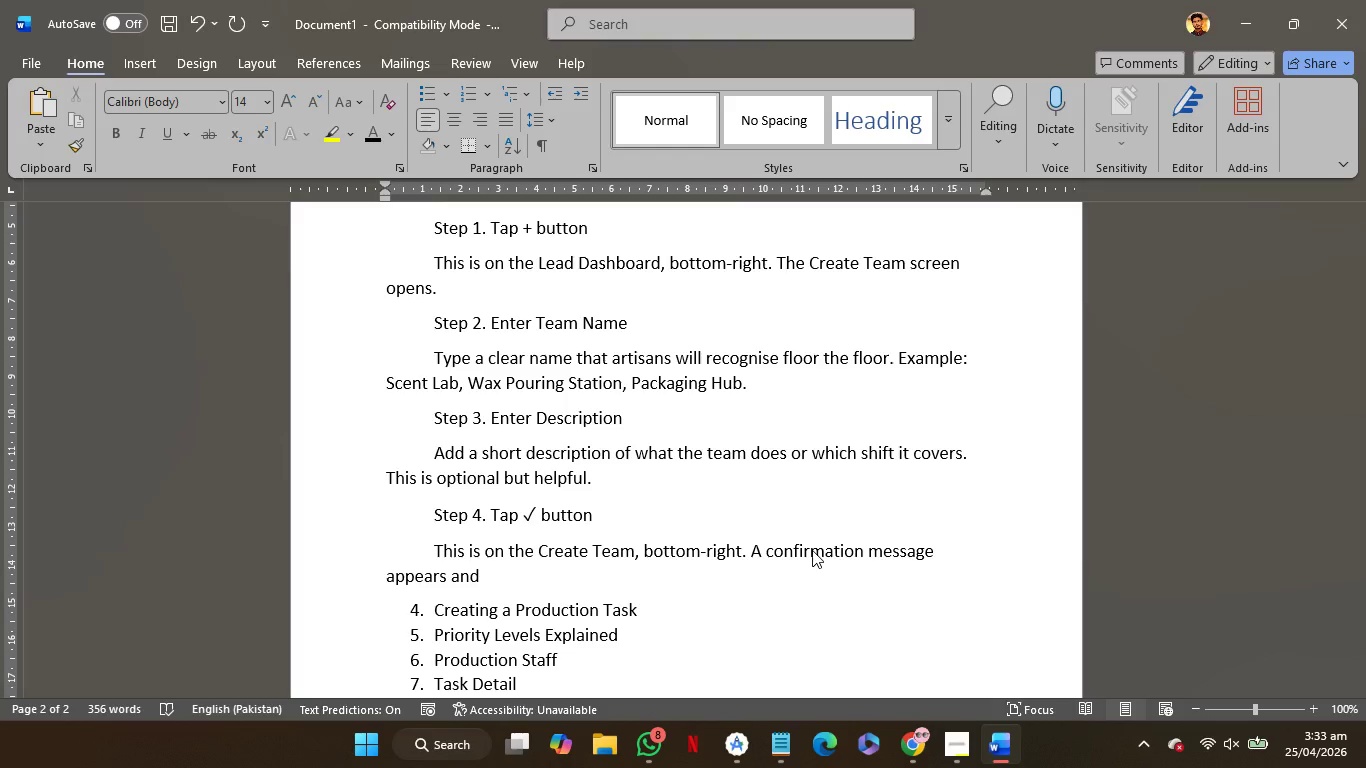 
wait(6.73)
 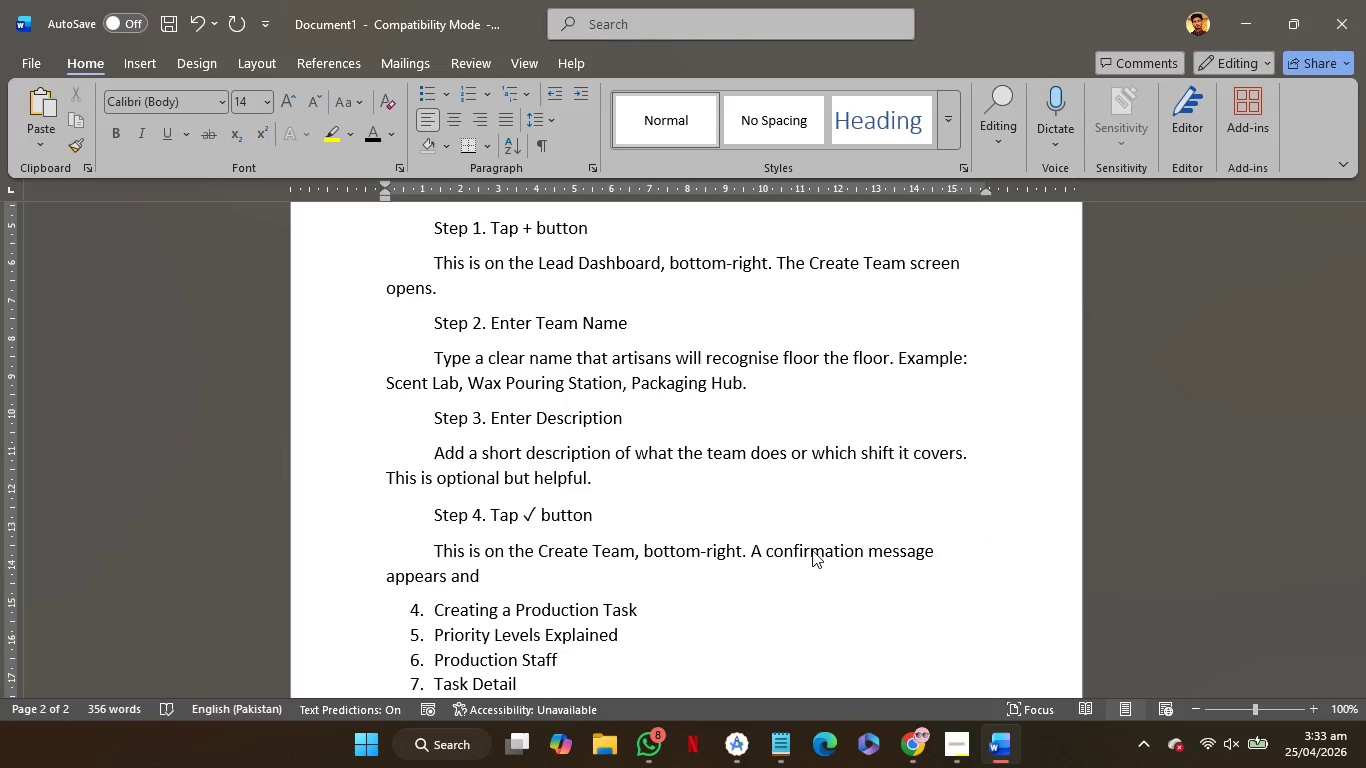 
type(new team )
 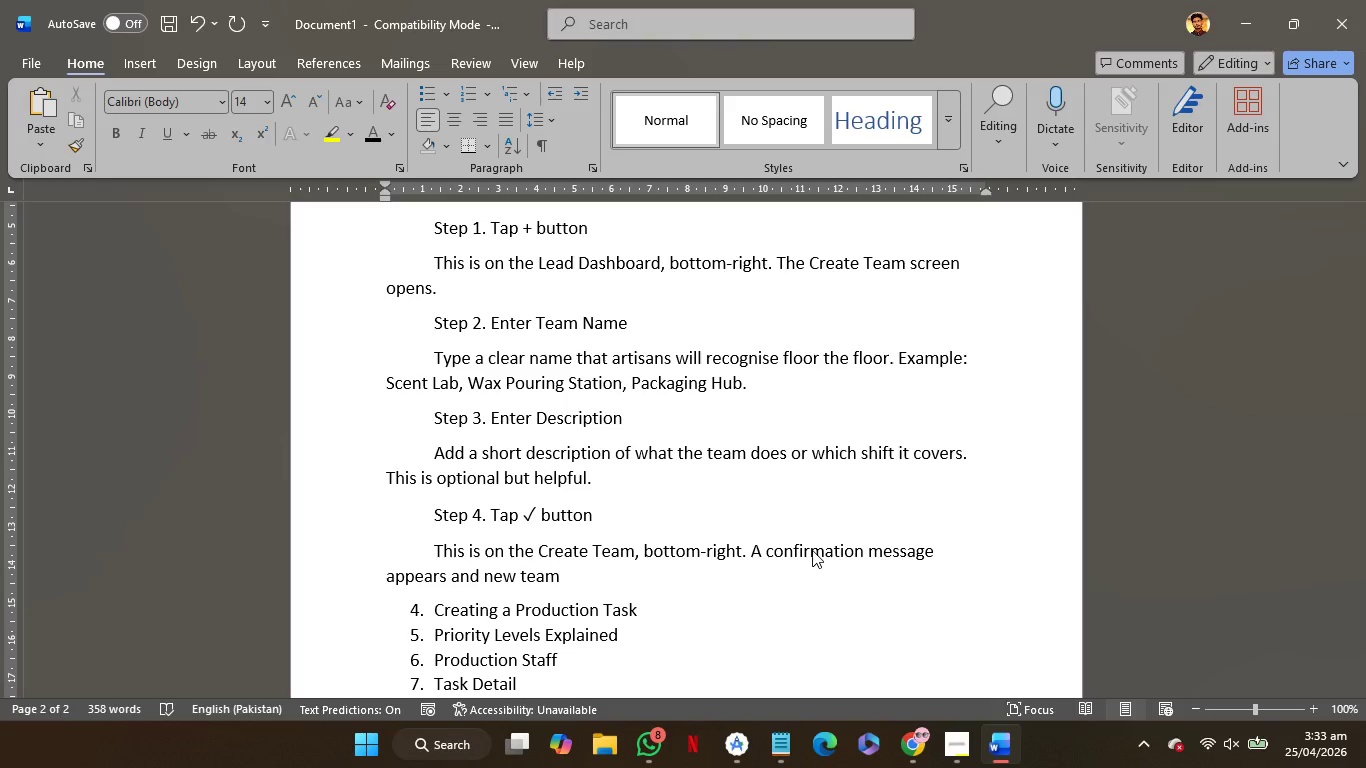 
wait(7.36)
 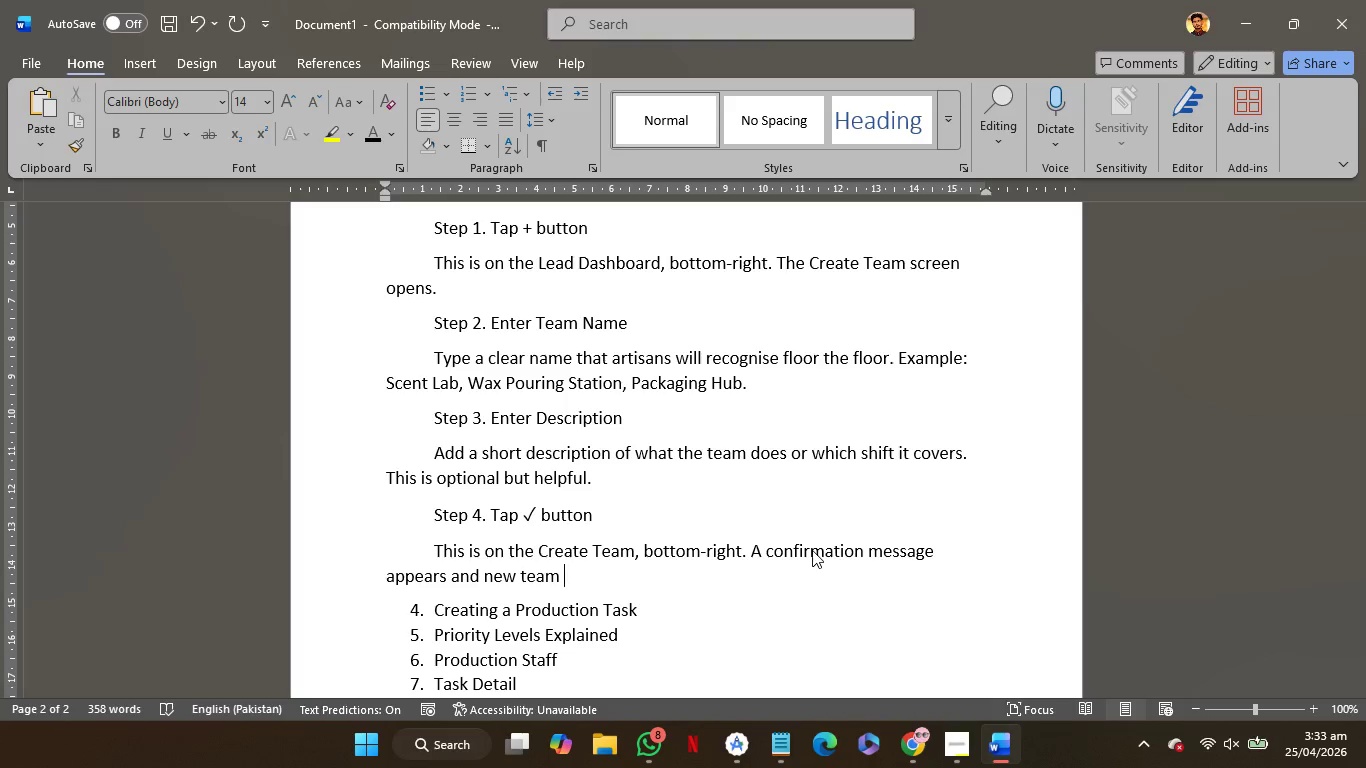 
type(create an apper)
key(Backspace)
type(ars )
 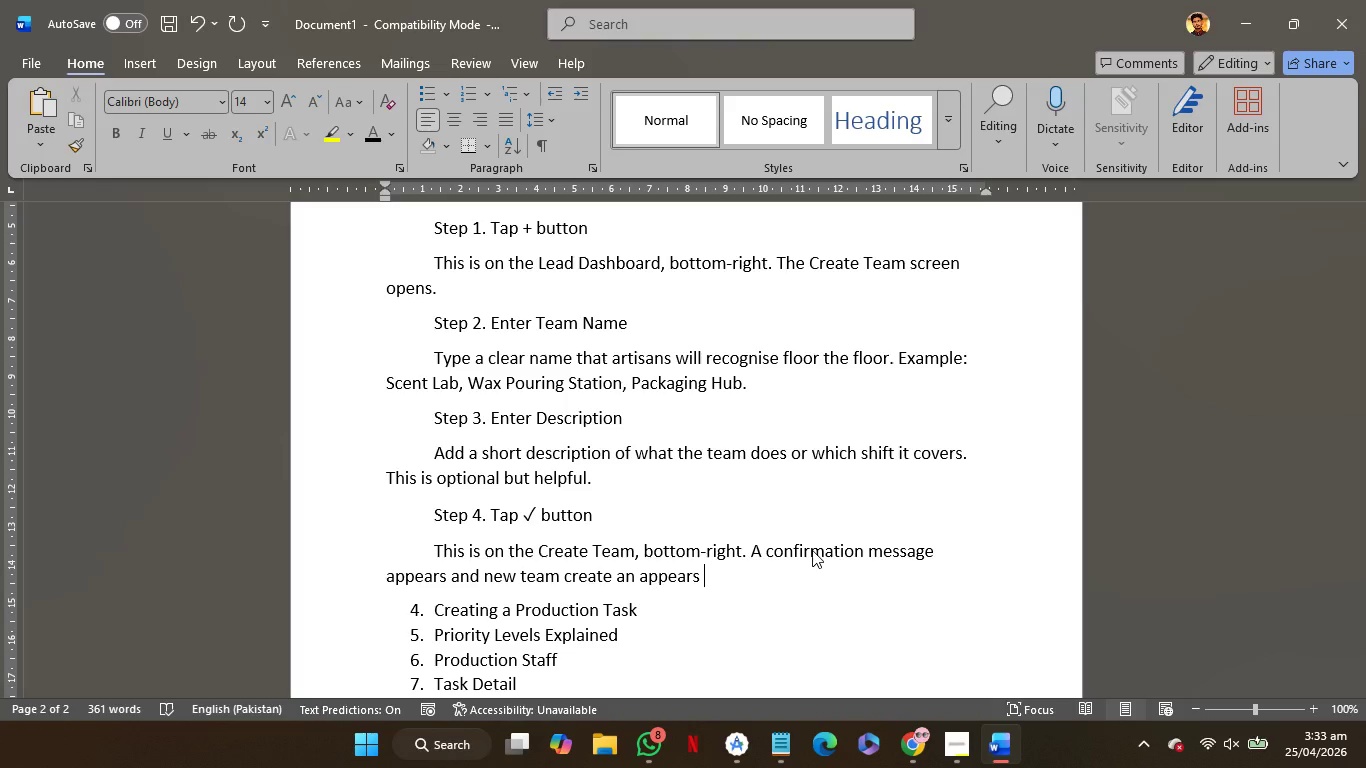 
wait(5.03)
 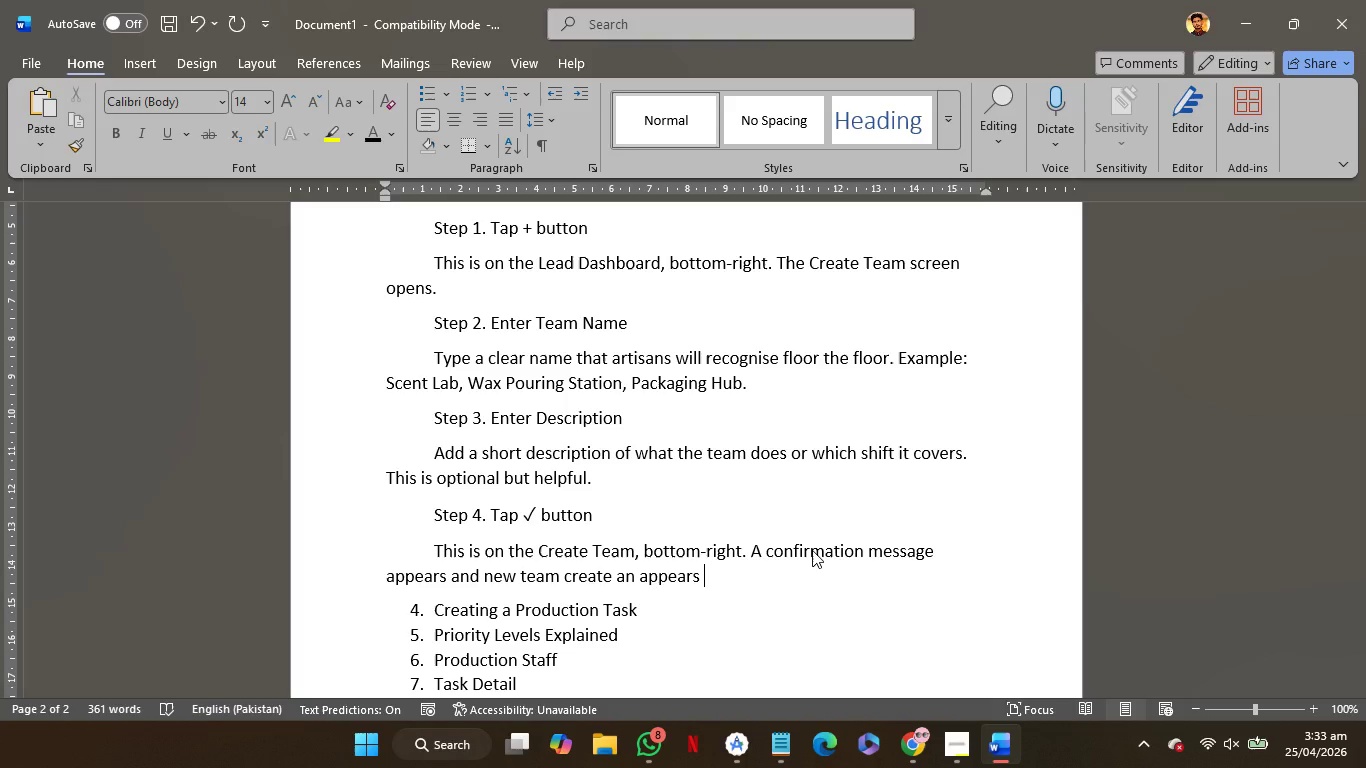 
type( )
key(Backspace)
type(as a card in t)
key(Backspace)
type(Team row )
 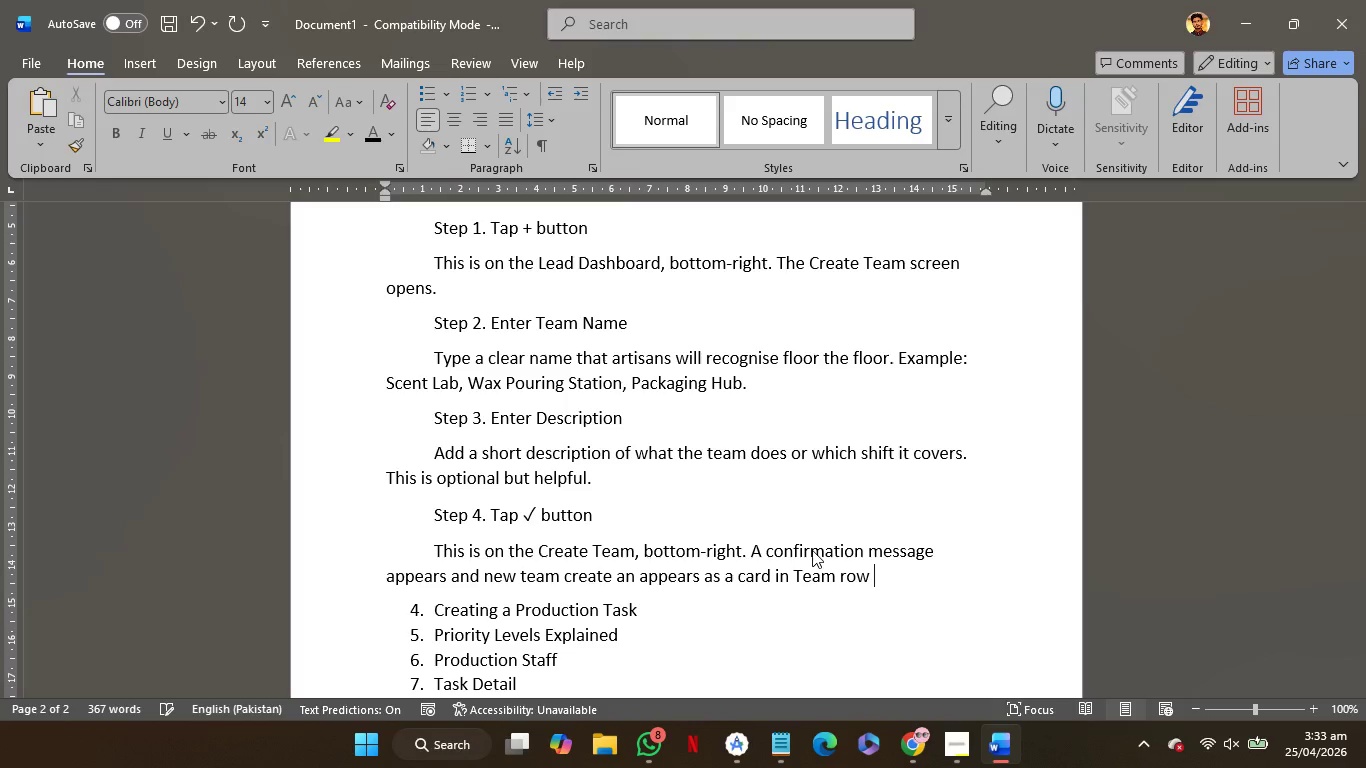 
wait(5.33)
 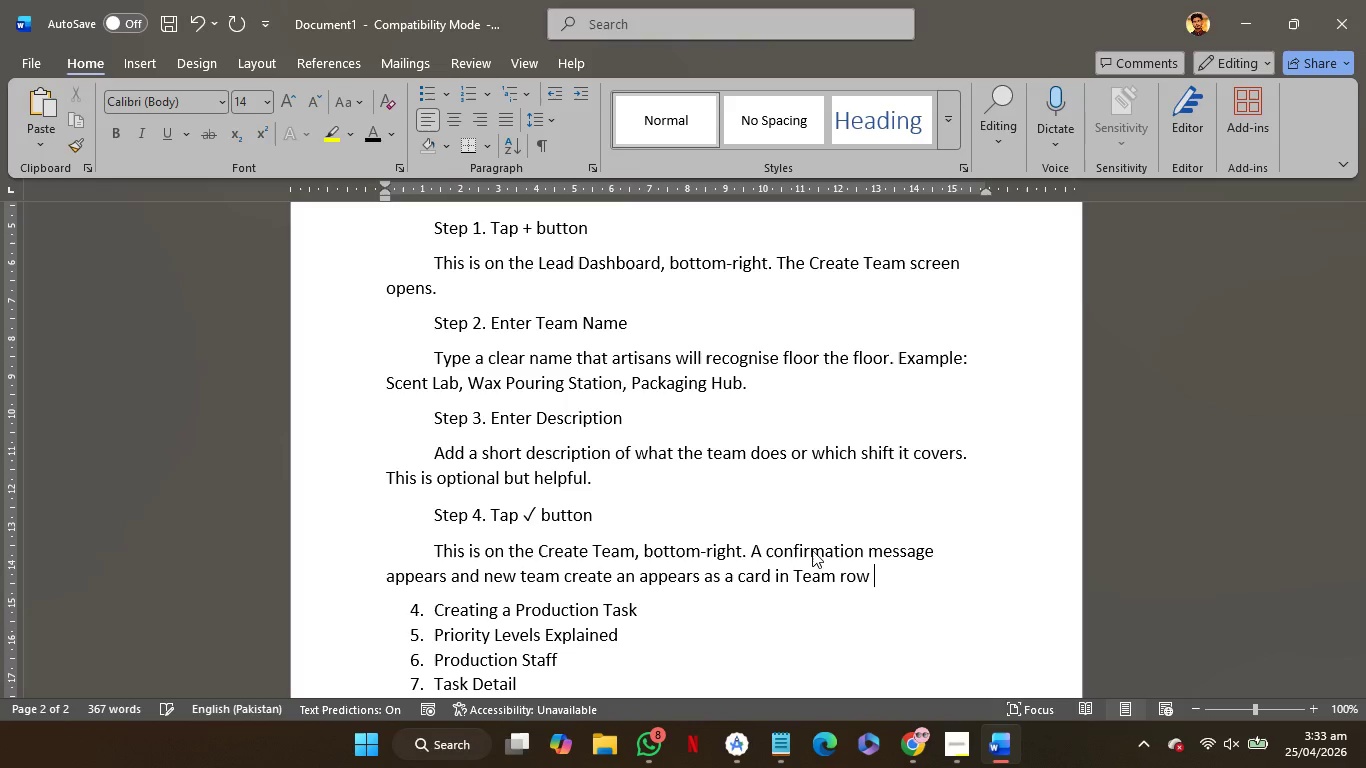 
type(in )
 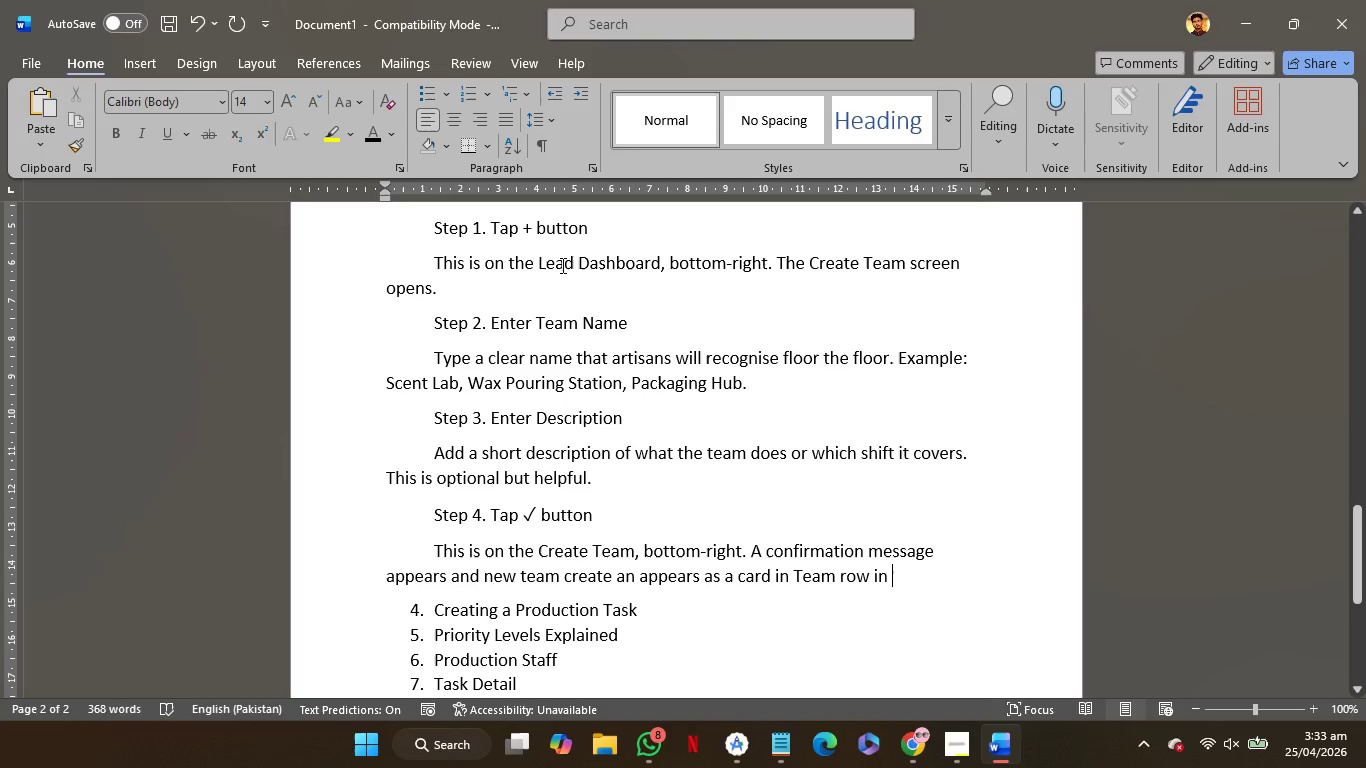 
left_click([562, 263])
 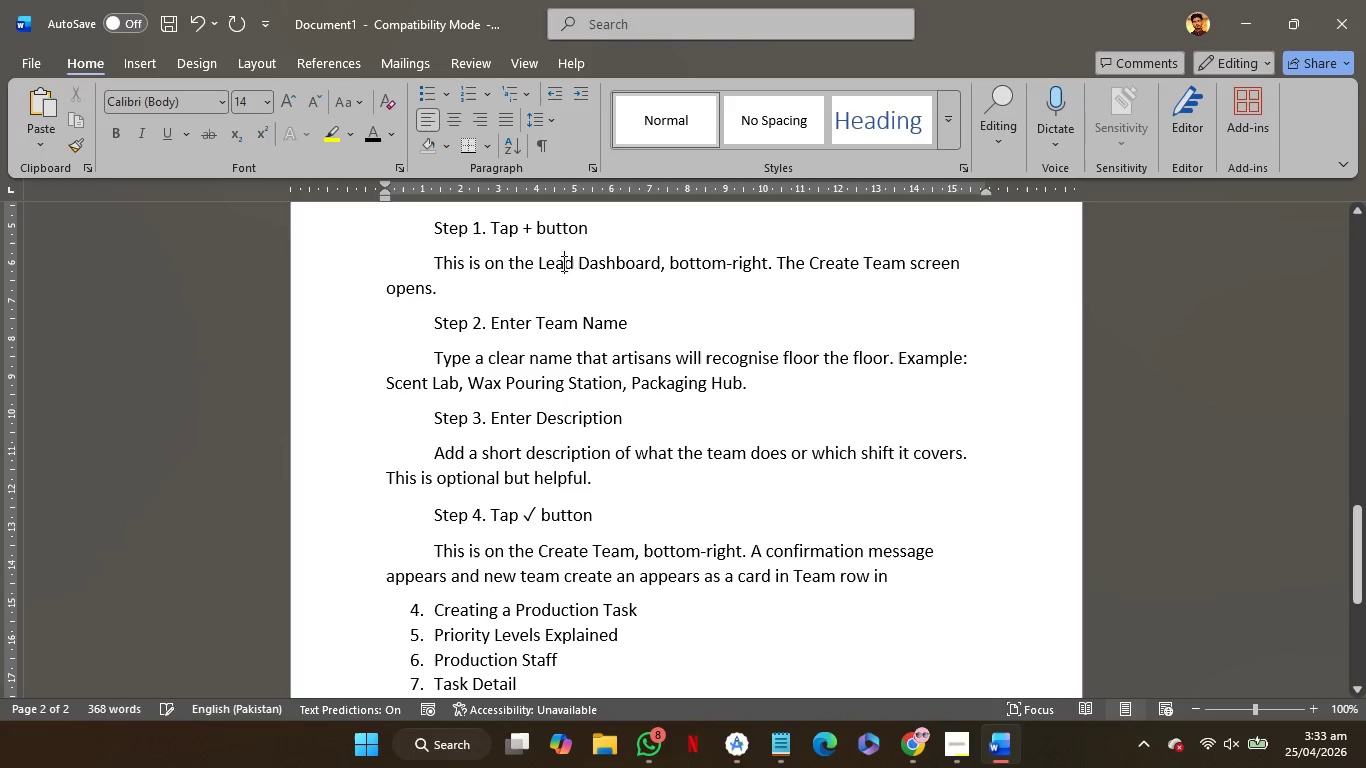 
left_click_drag(start_coordinate=[562, 263], to_coordinate=[600, 267])
 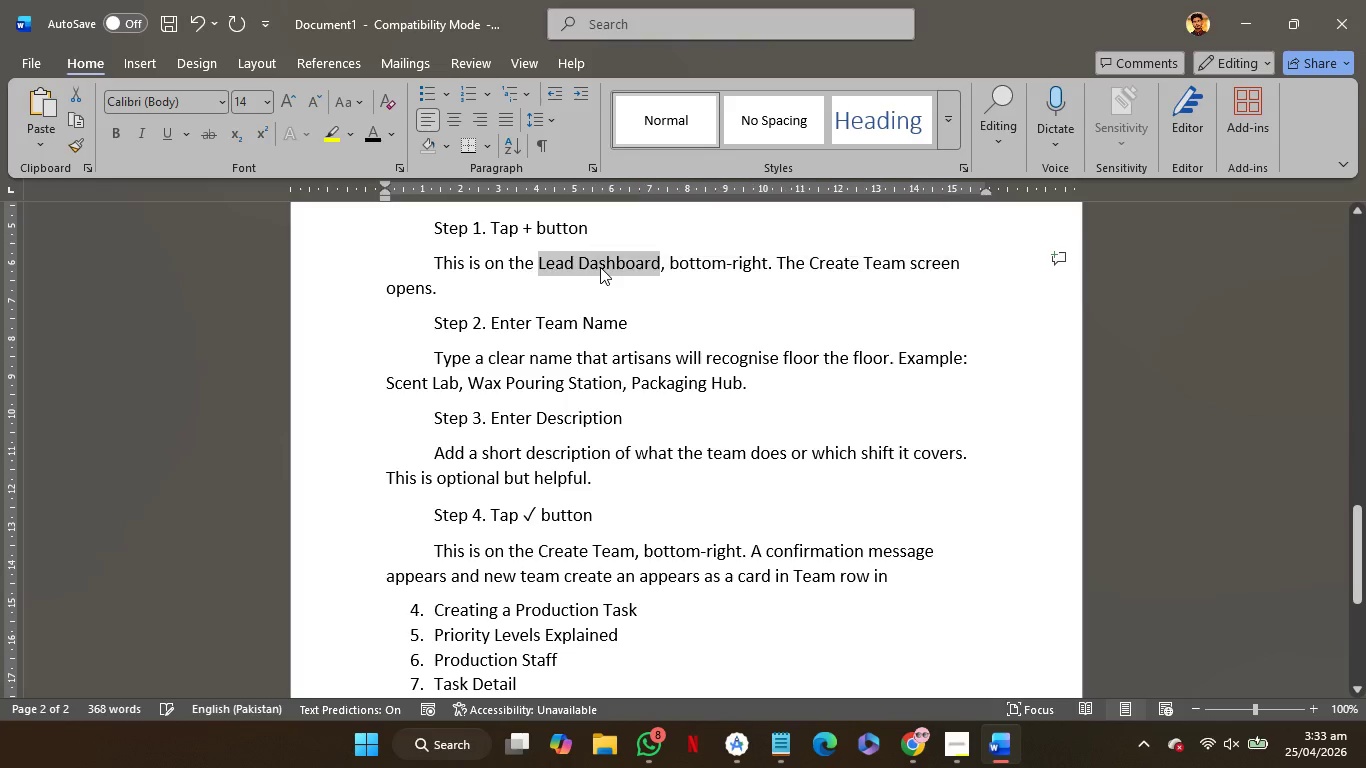 
key(Control+C)
 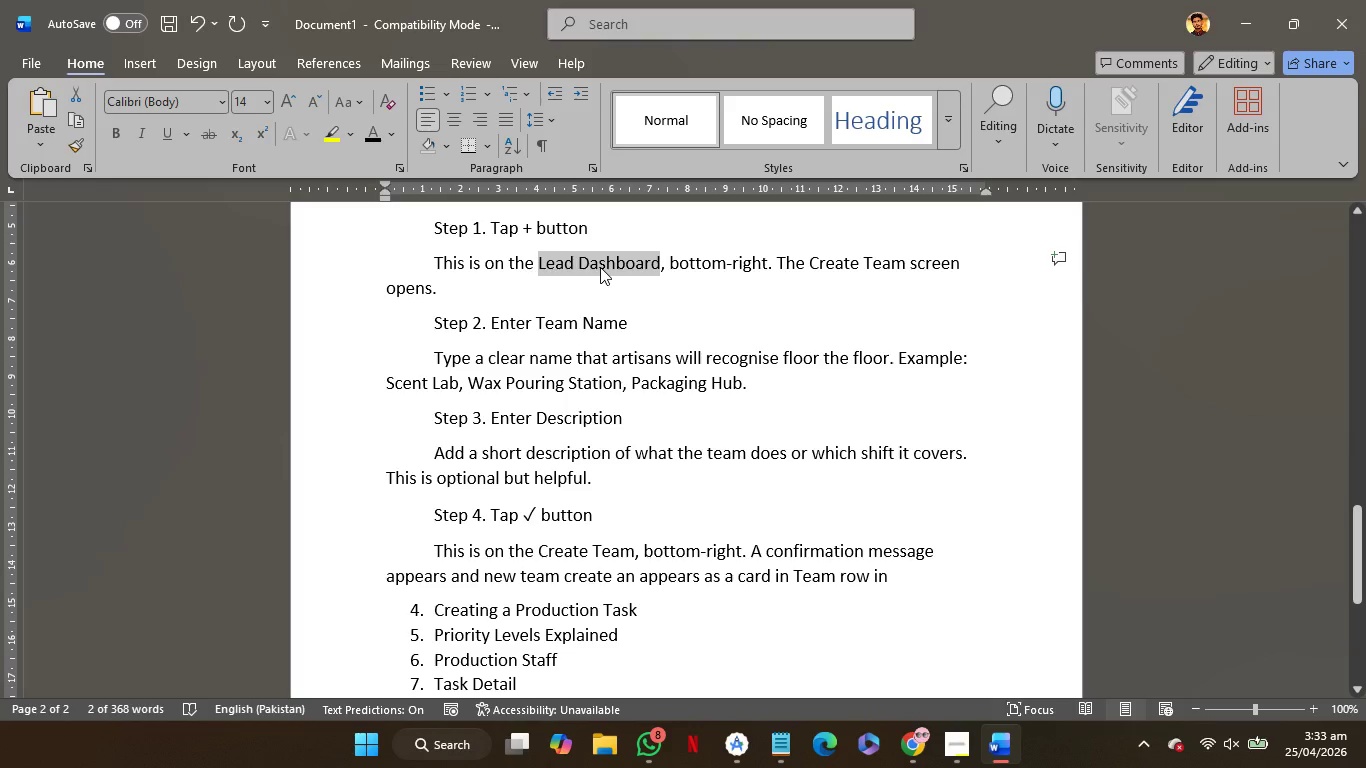 
key(Control+C)
 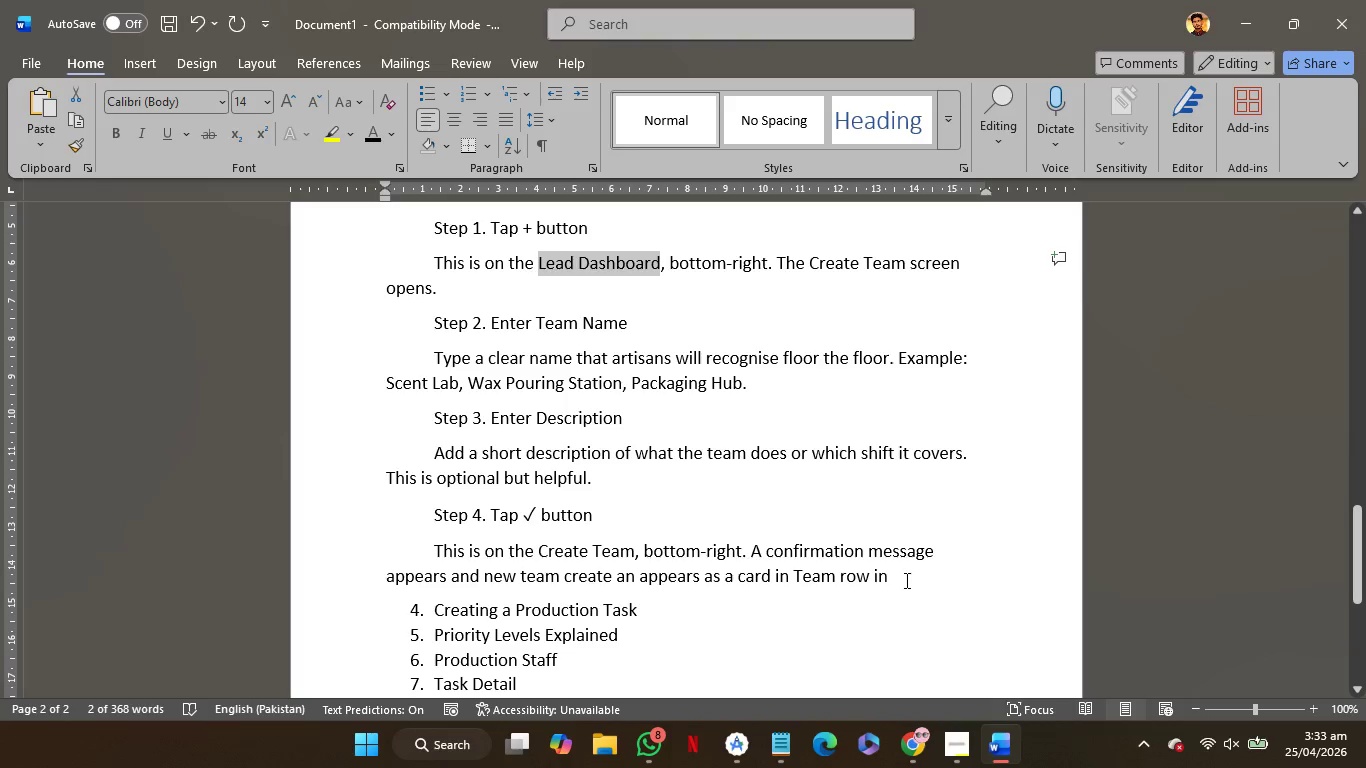 
left_click([906, 576])
 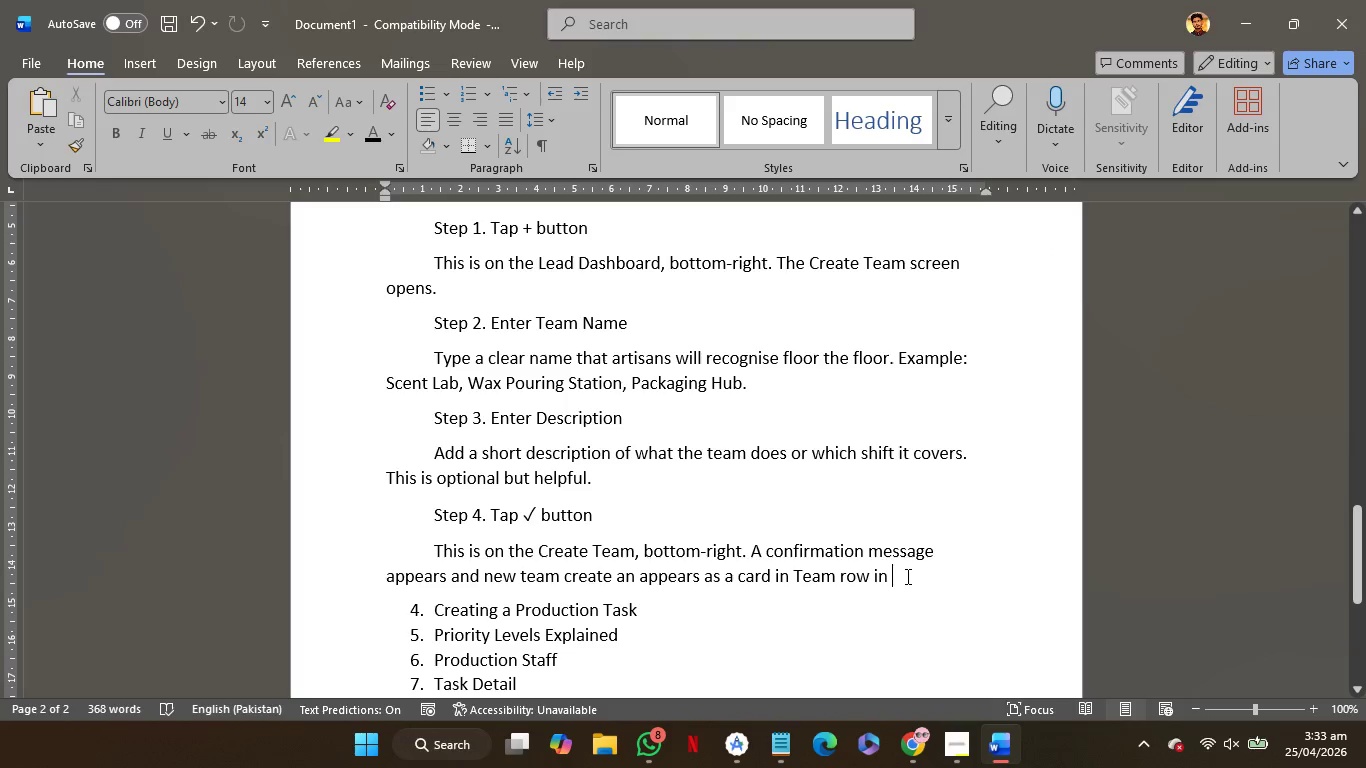 
key(Control+V)
 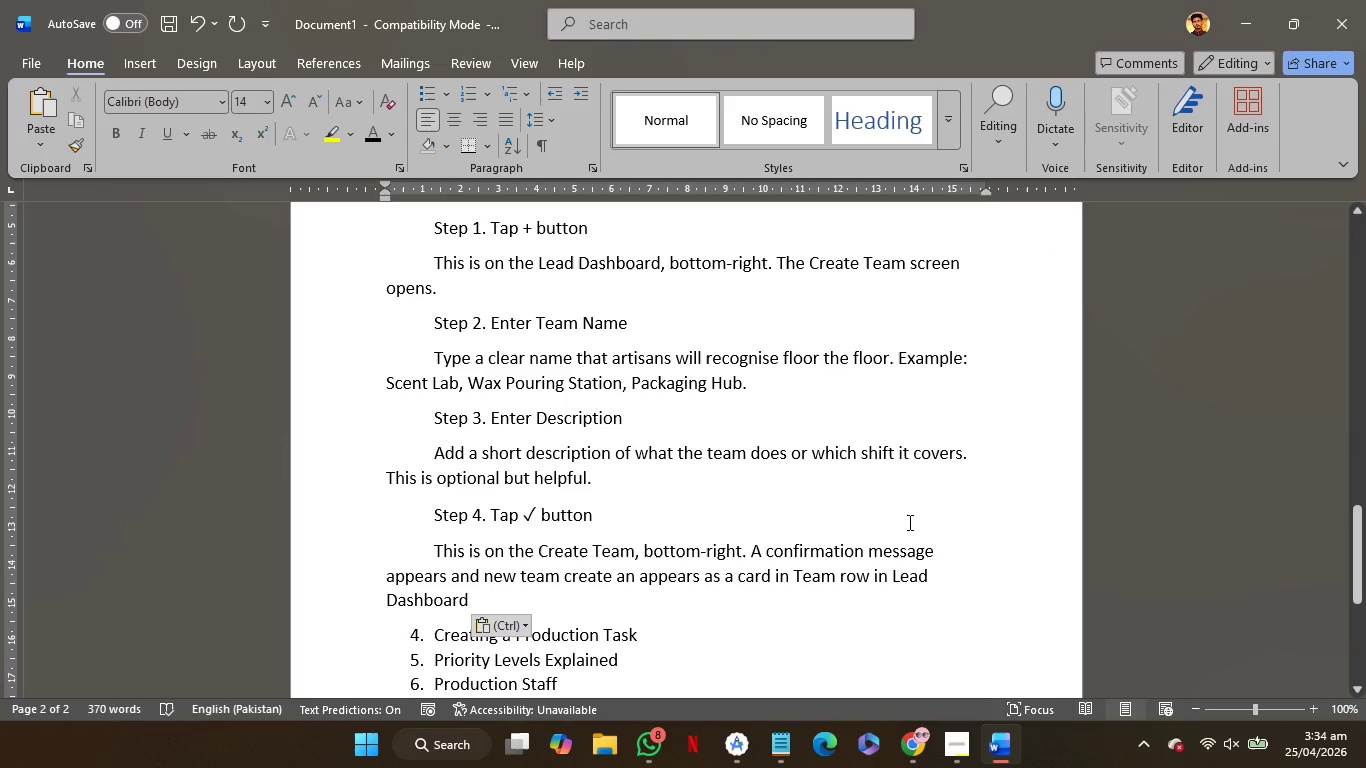 
left_click([908, 522])
 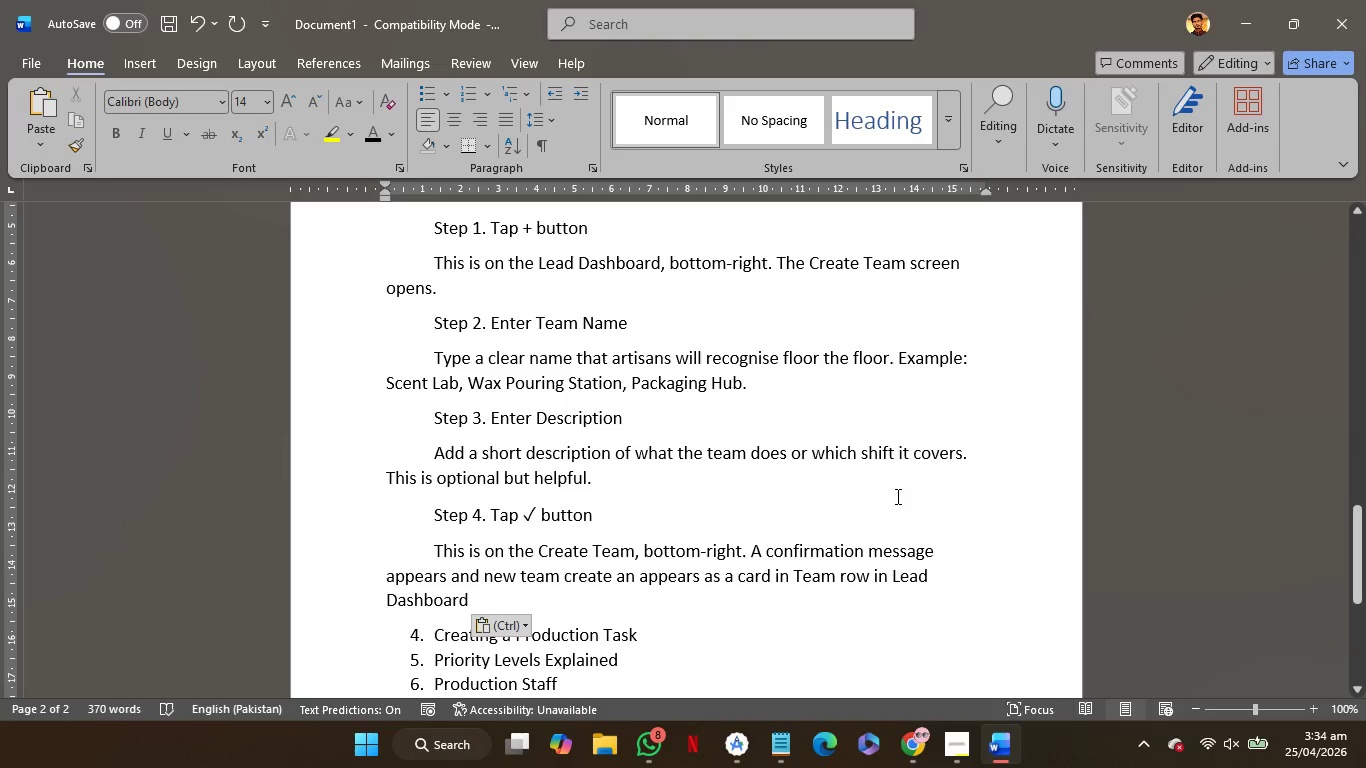 
scroll: coordinate [896, 496], scroll_direction: none, amount: 0.0
 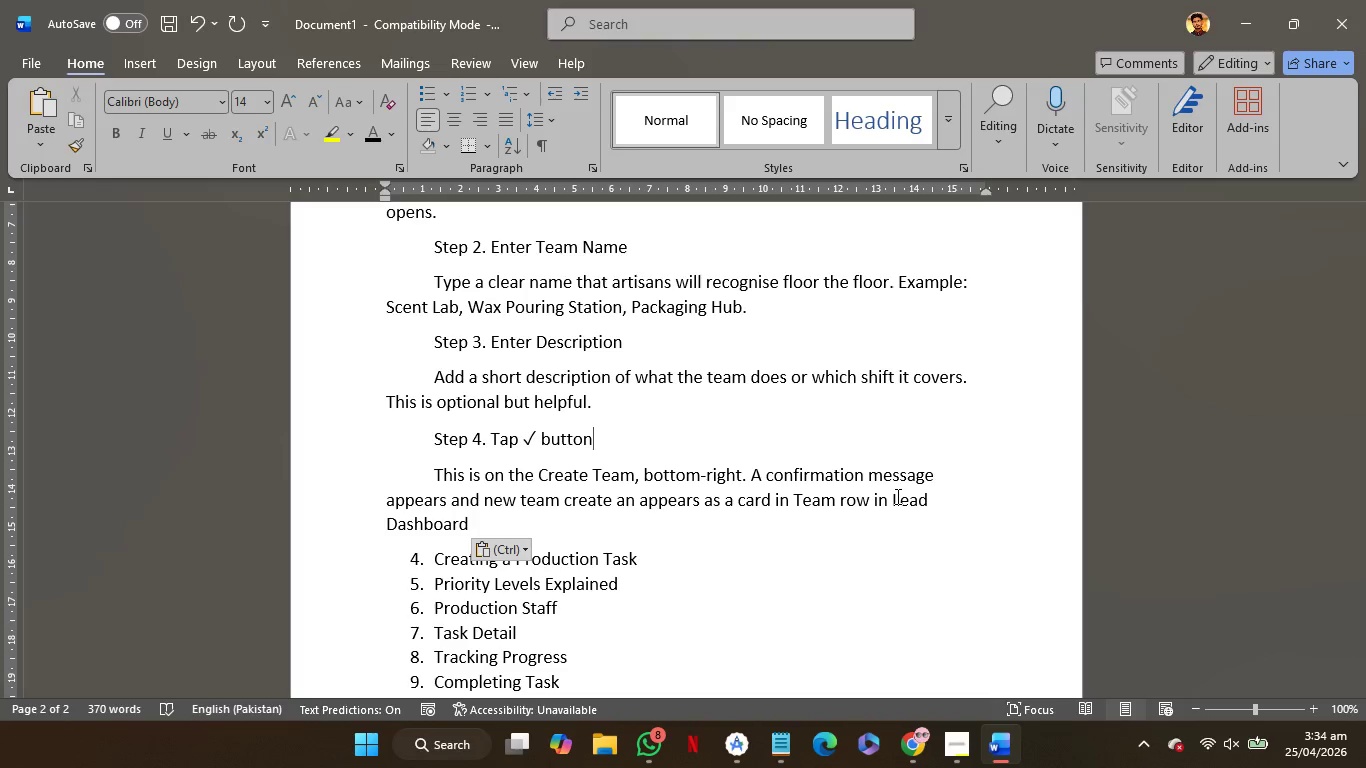 
wait(10.28)
 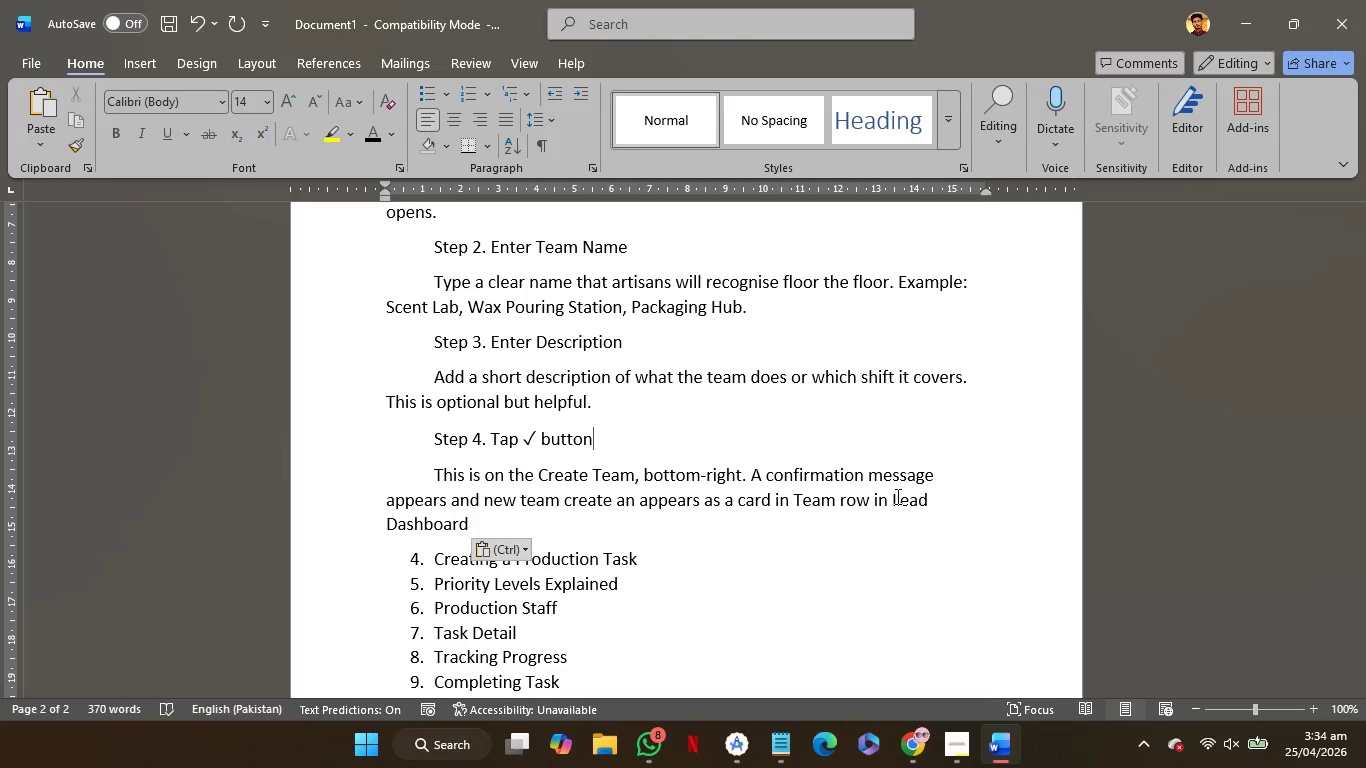 
left_click([738, 523])
 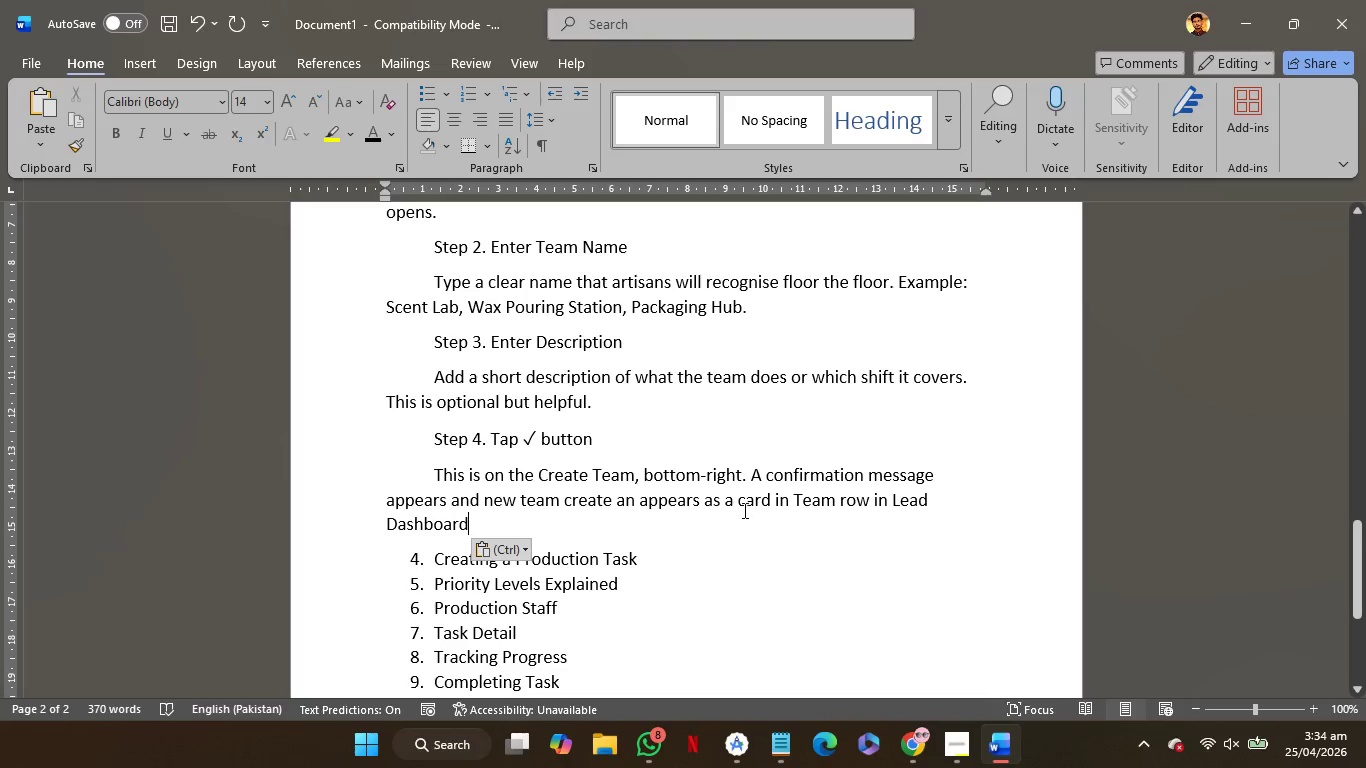 
key(Enter)
 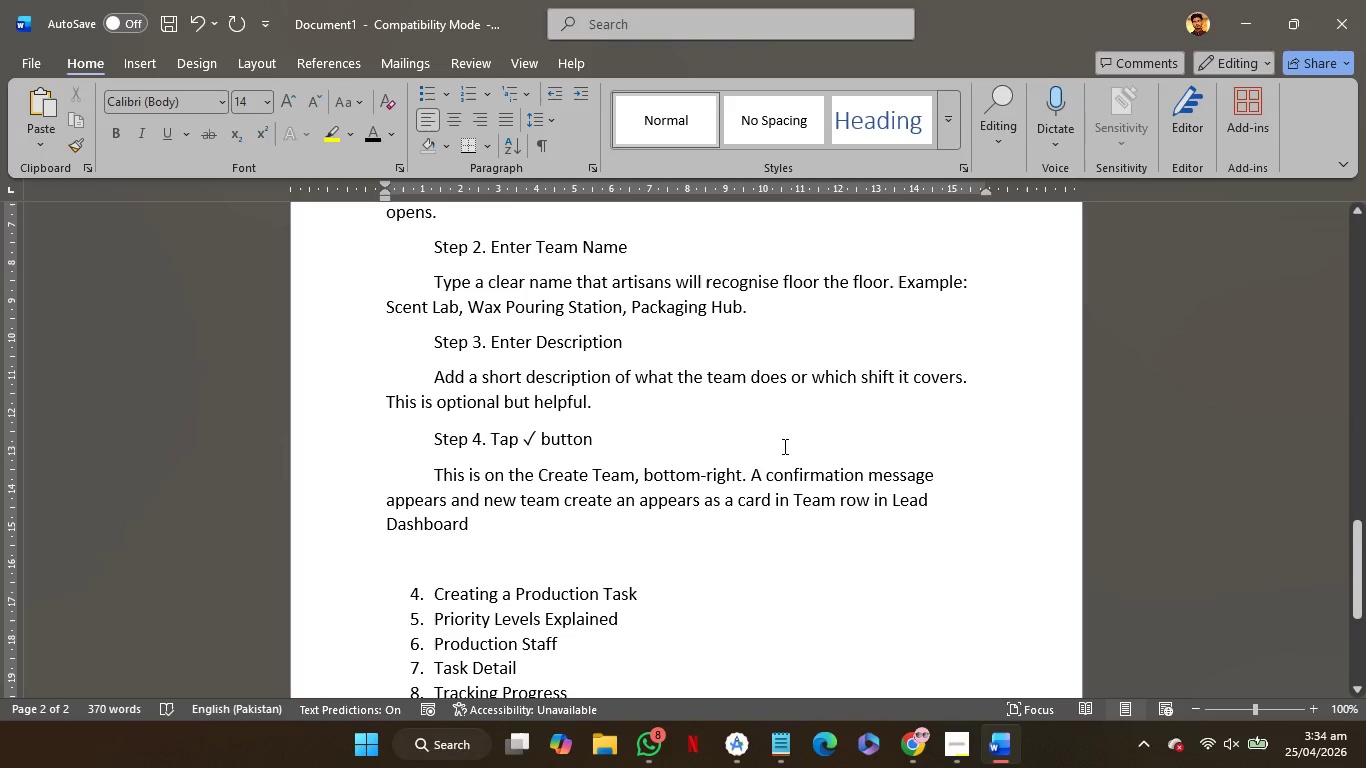 
scroll: coordinate [783, 446], scroll_direction: up, amount: 13.0
 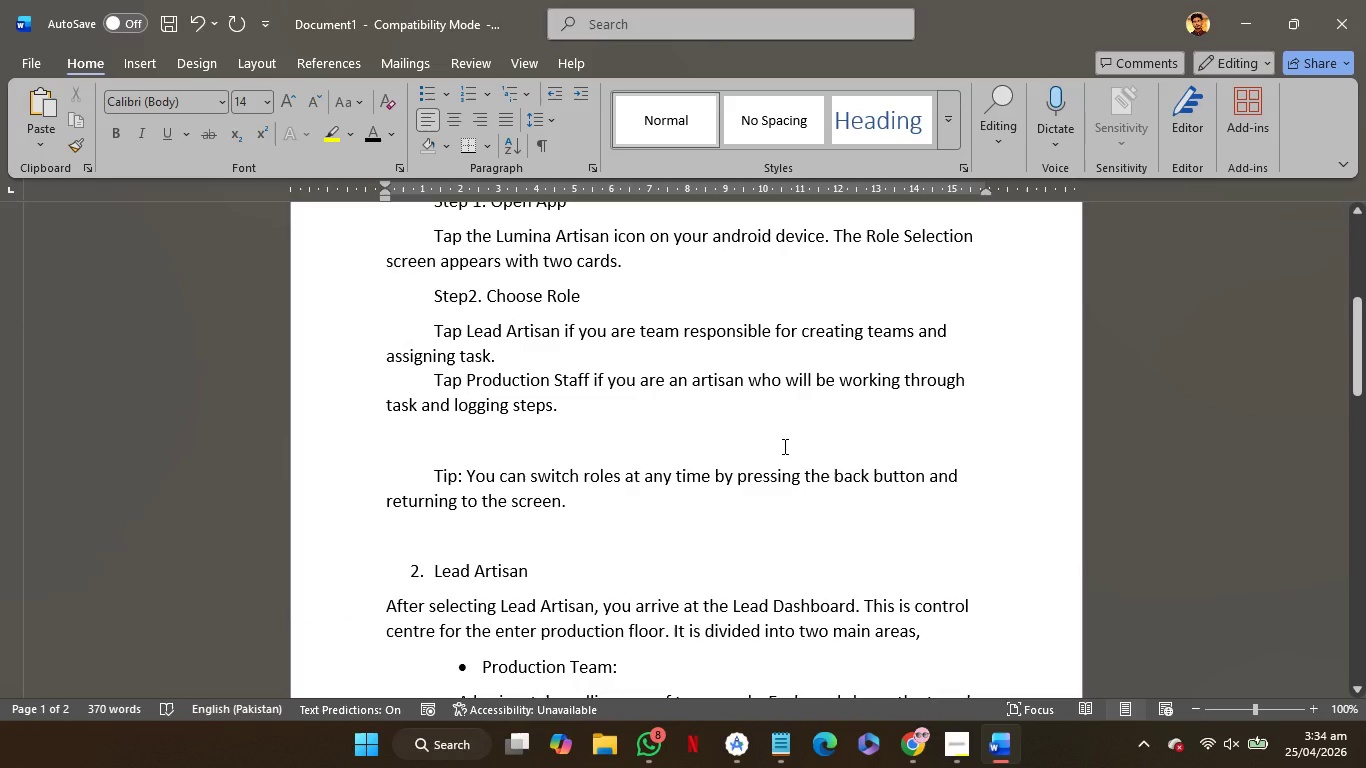 
scroll: coordinate [783, 446], scroll_direction: none, amount: 0.0
 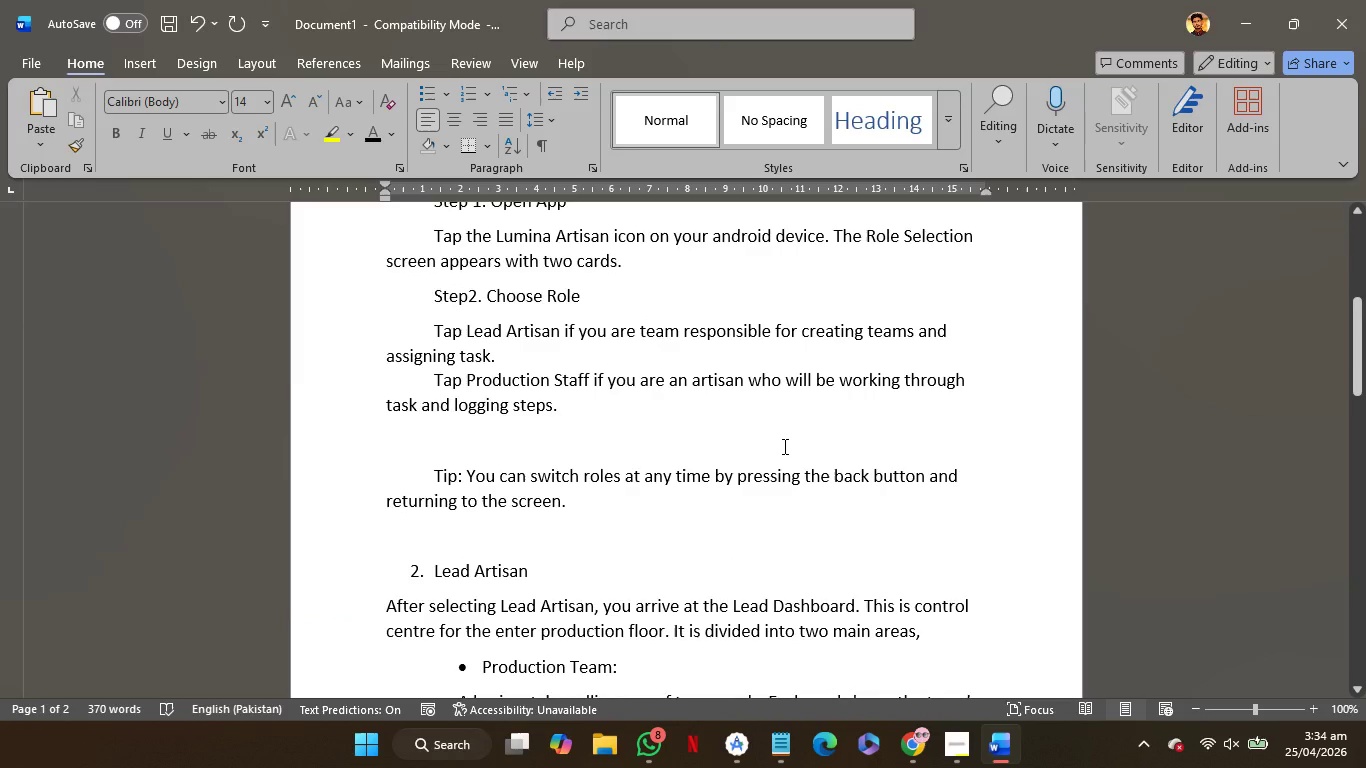 
scroll: coordinate [783, 446], scroll_direction: down, amount: 9.0
 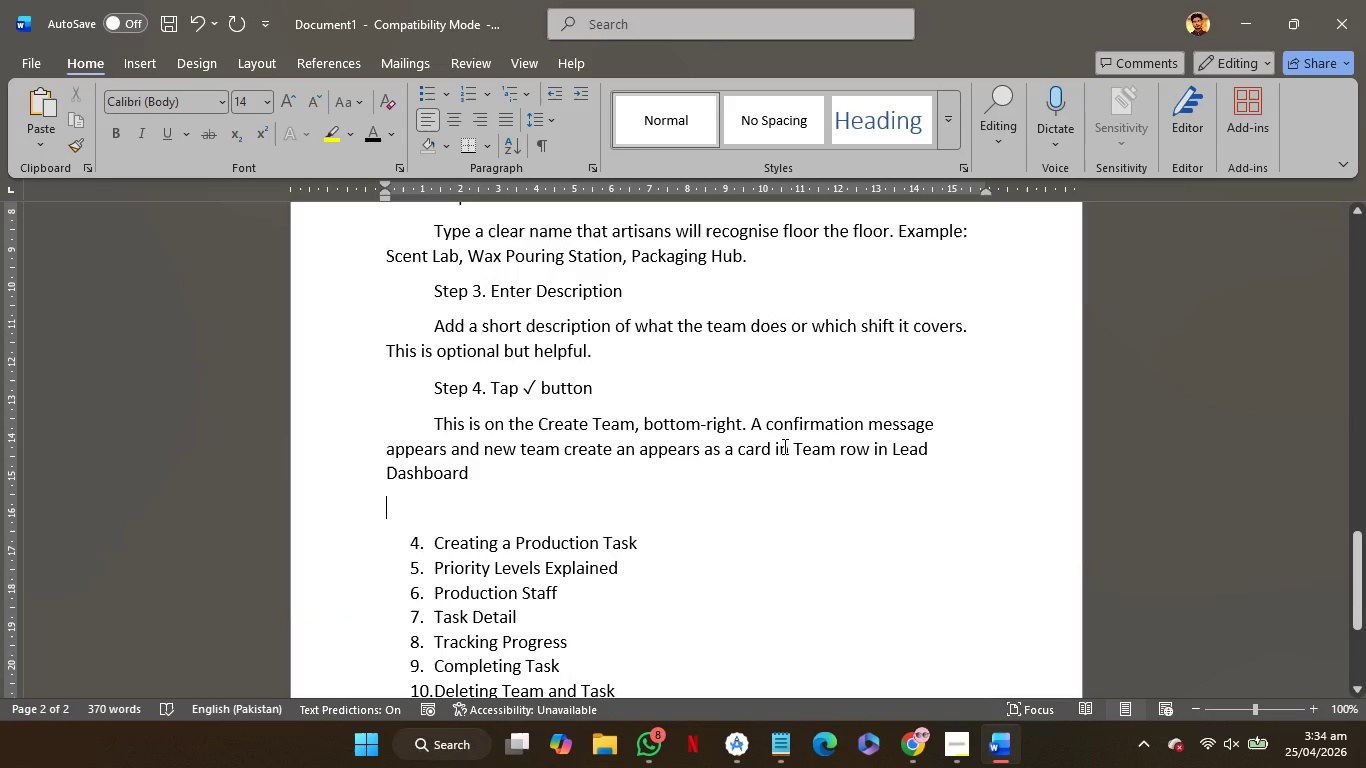 
key(Enter)
 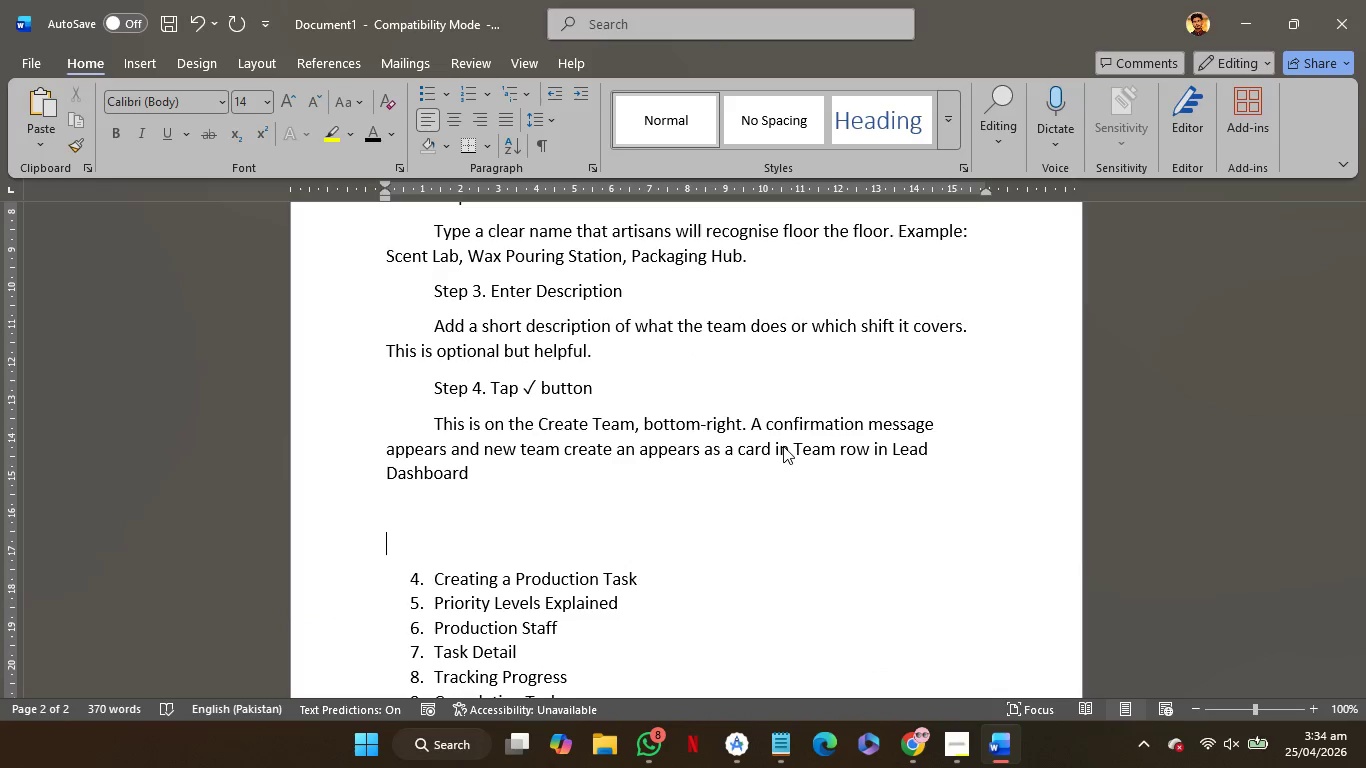 
key(Tab)
type(Tip: Deleting a team will also delete all task assigned to it,)
key(Backspace)
type(. This can )
key(Backspace)
type(not be undone)
 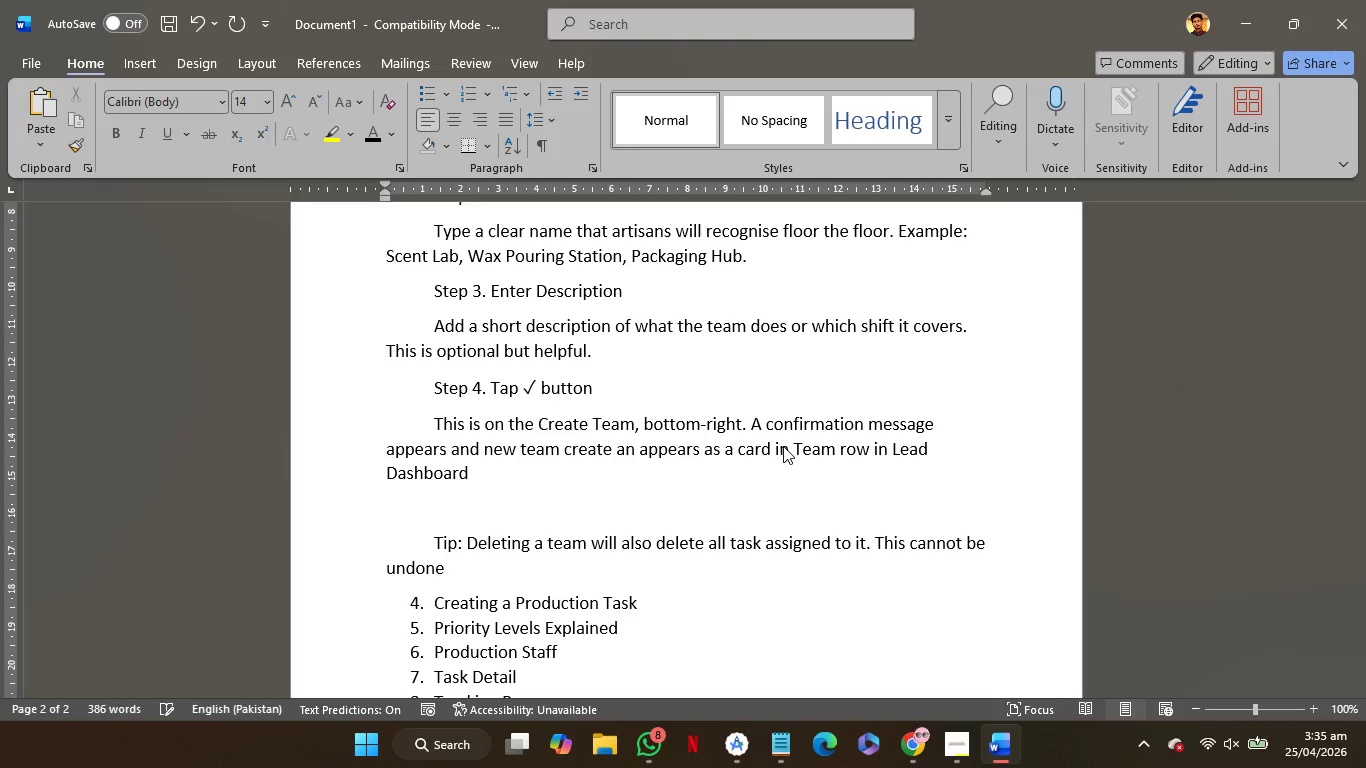 
key(Period)
 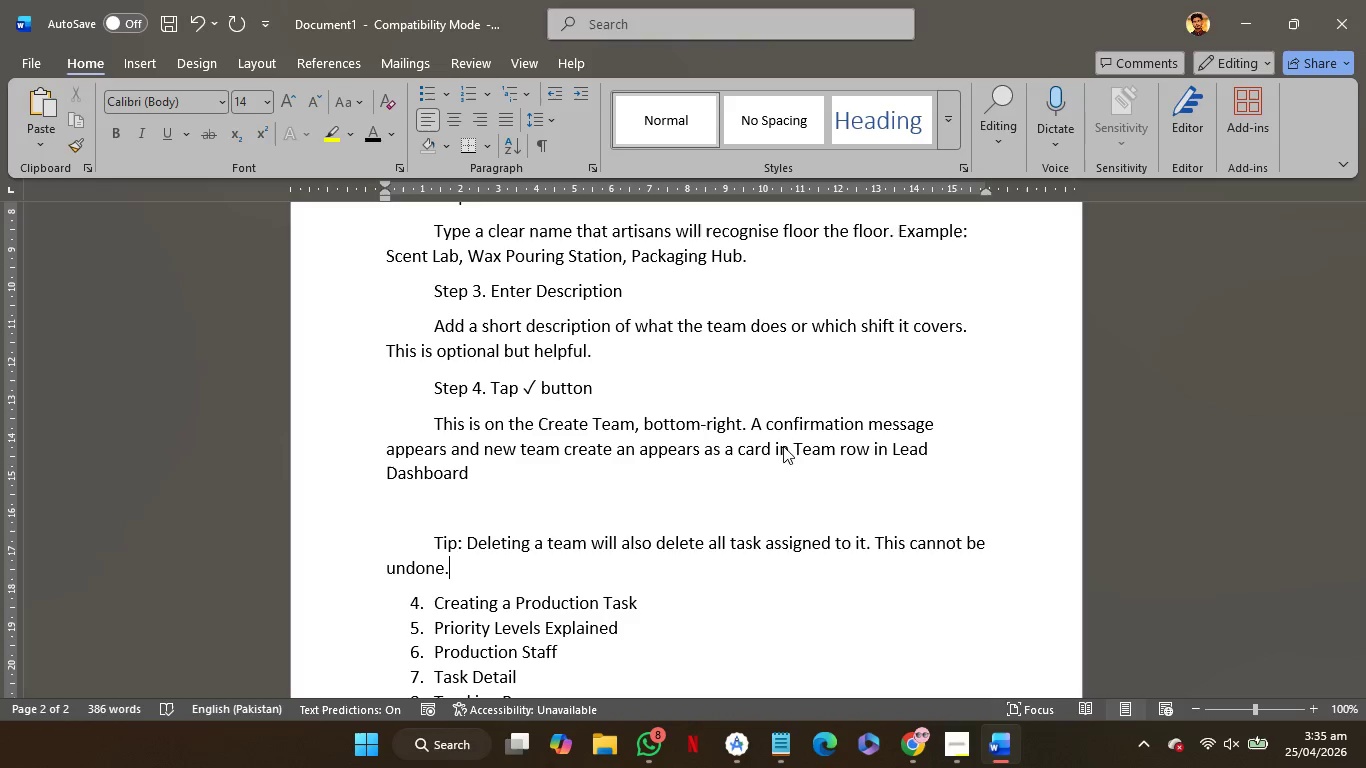 
scroll: coordinate [824, 464], scroll_direction: down, amount: 2.0
 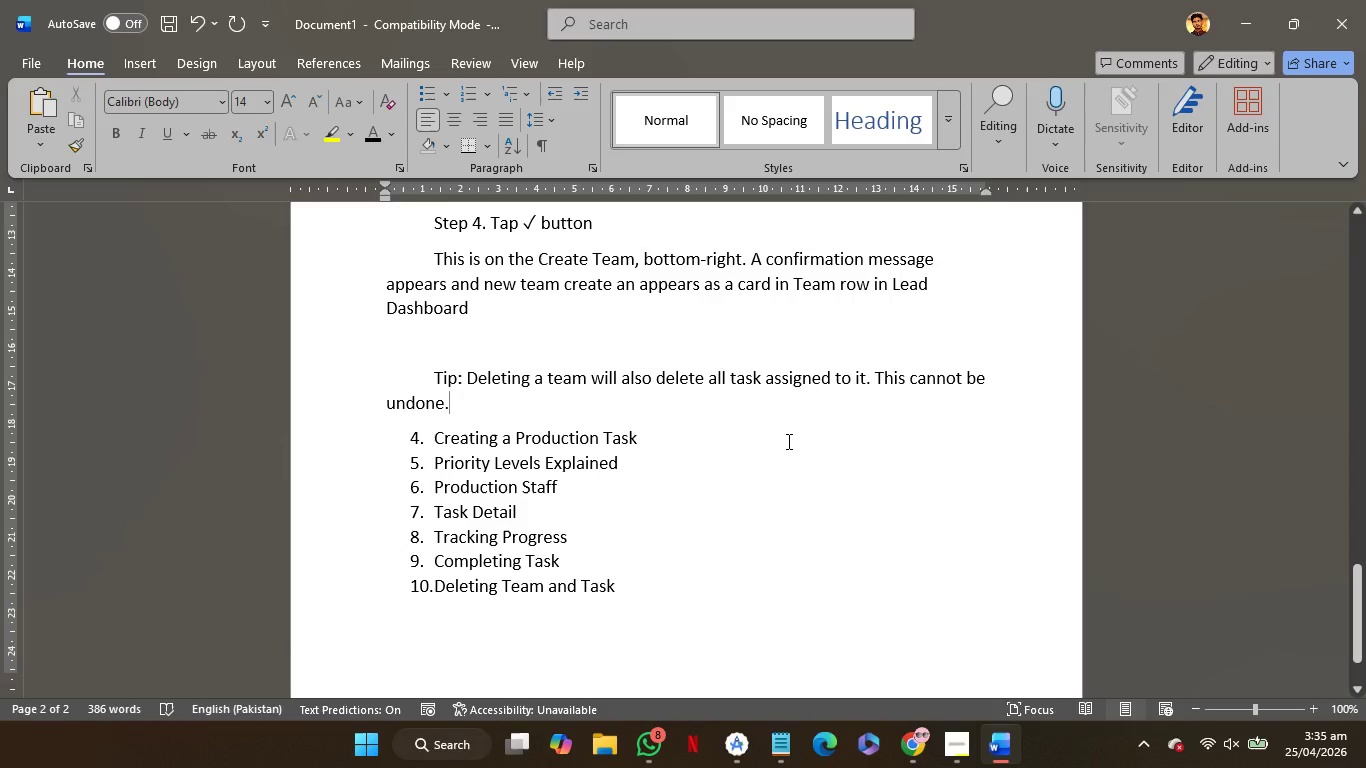 
key(Enter)
 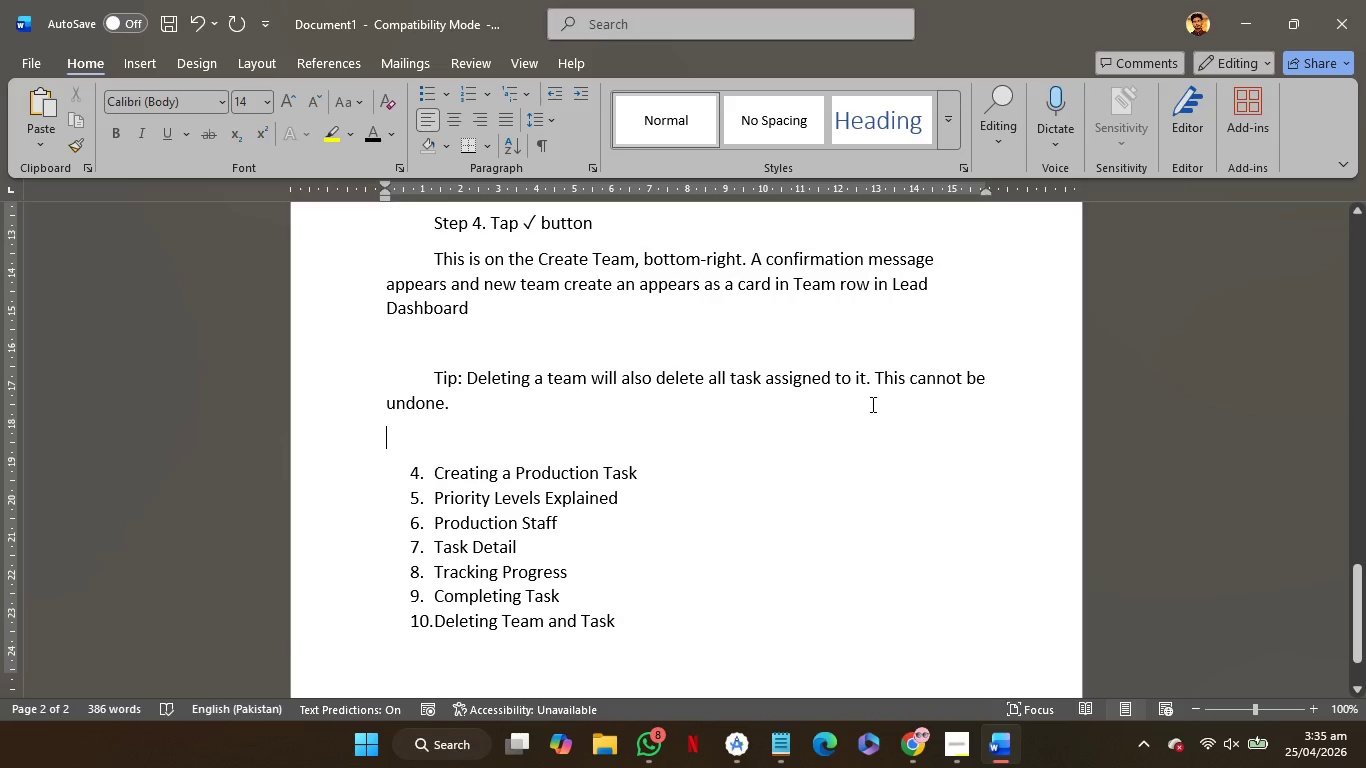 
left_click([685, 467])
 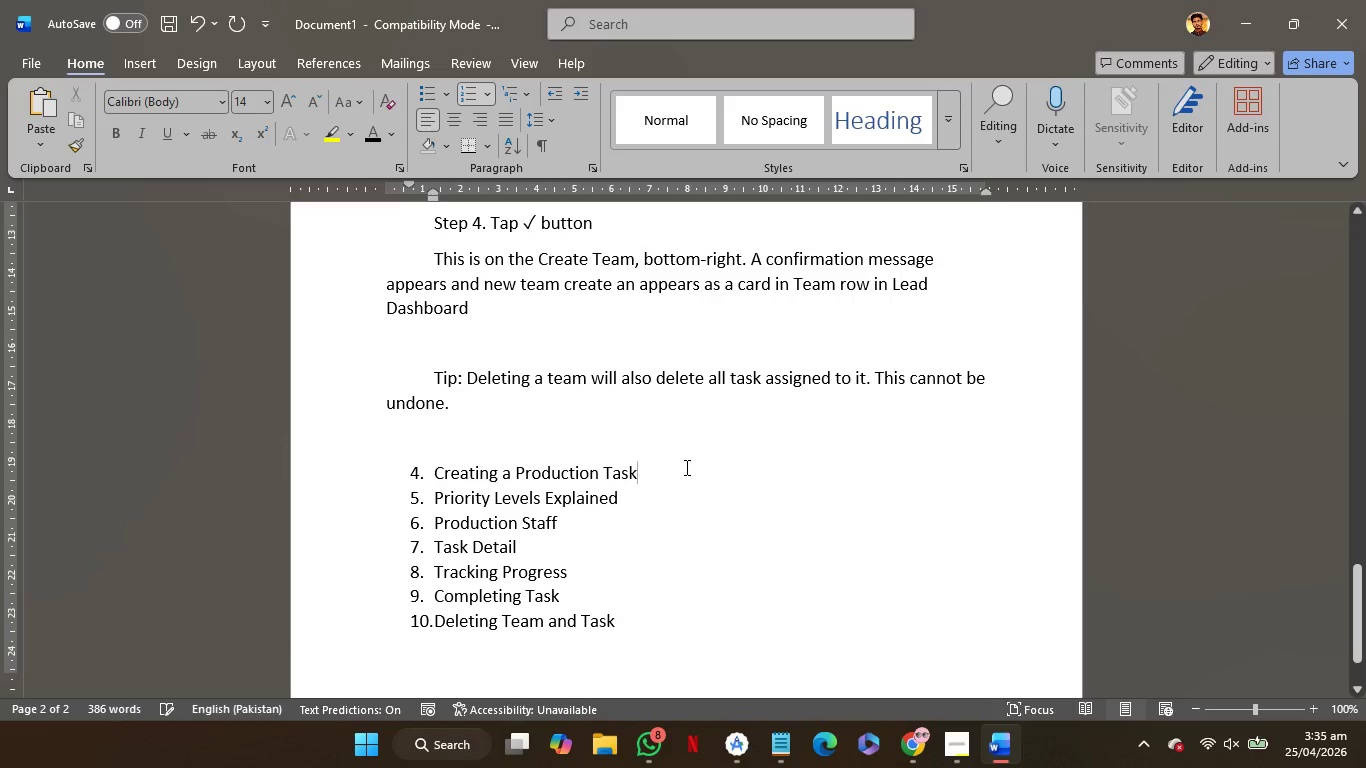 
key(Enter)
 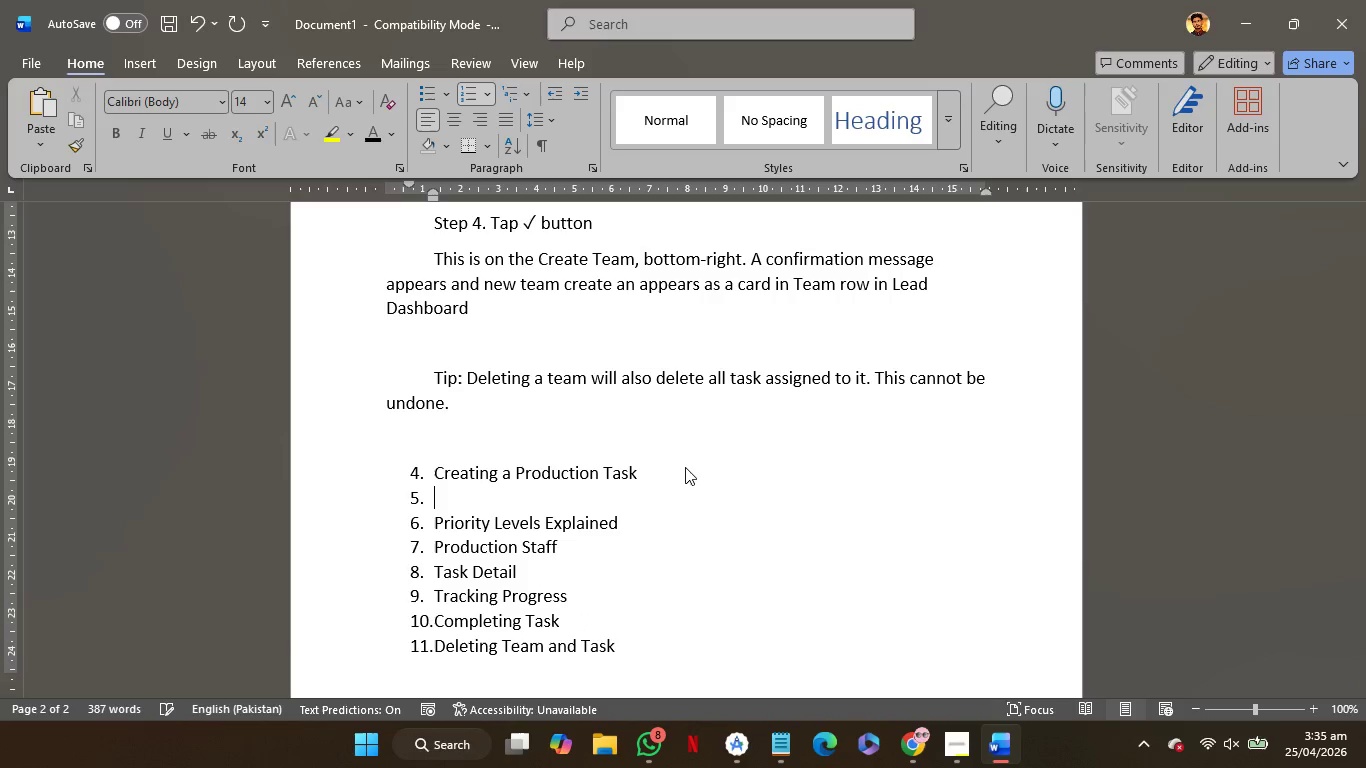 
key(Backspace)
 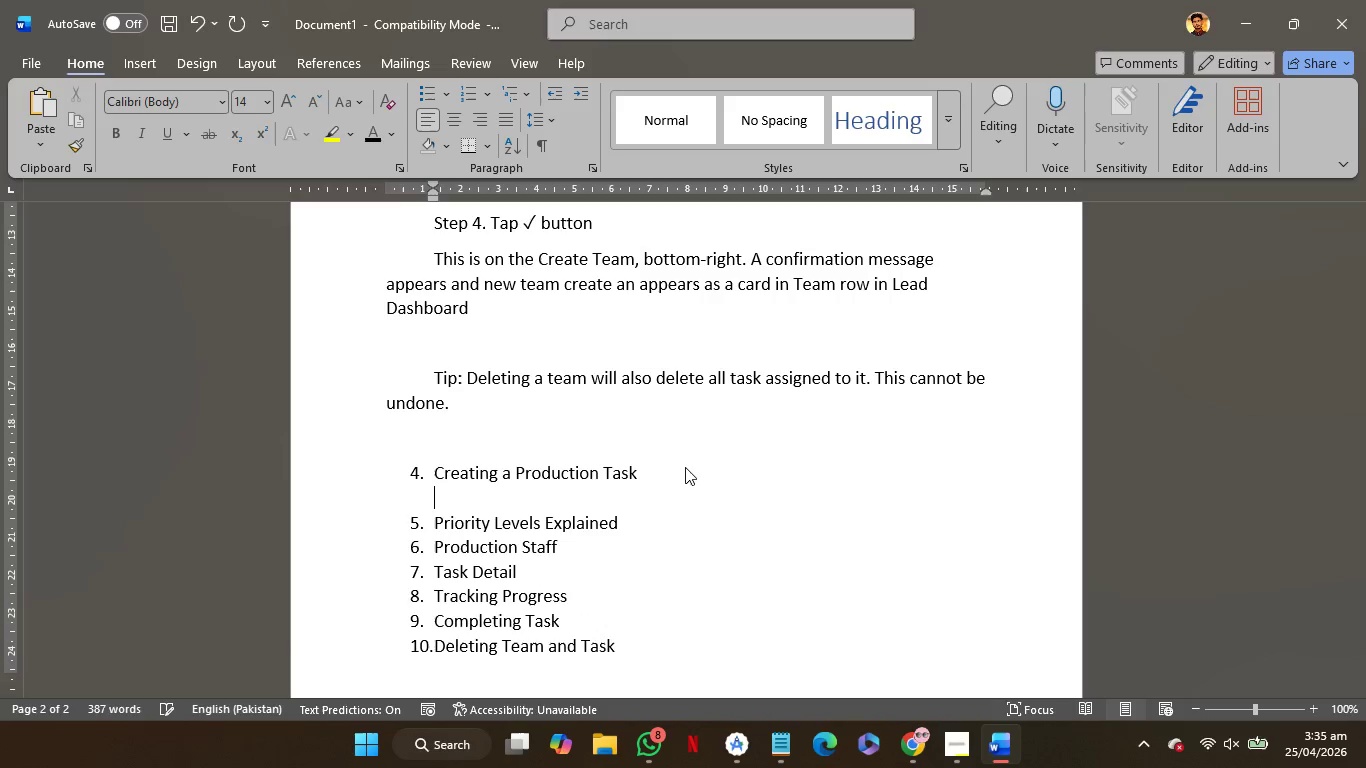 
key(Backspace)
 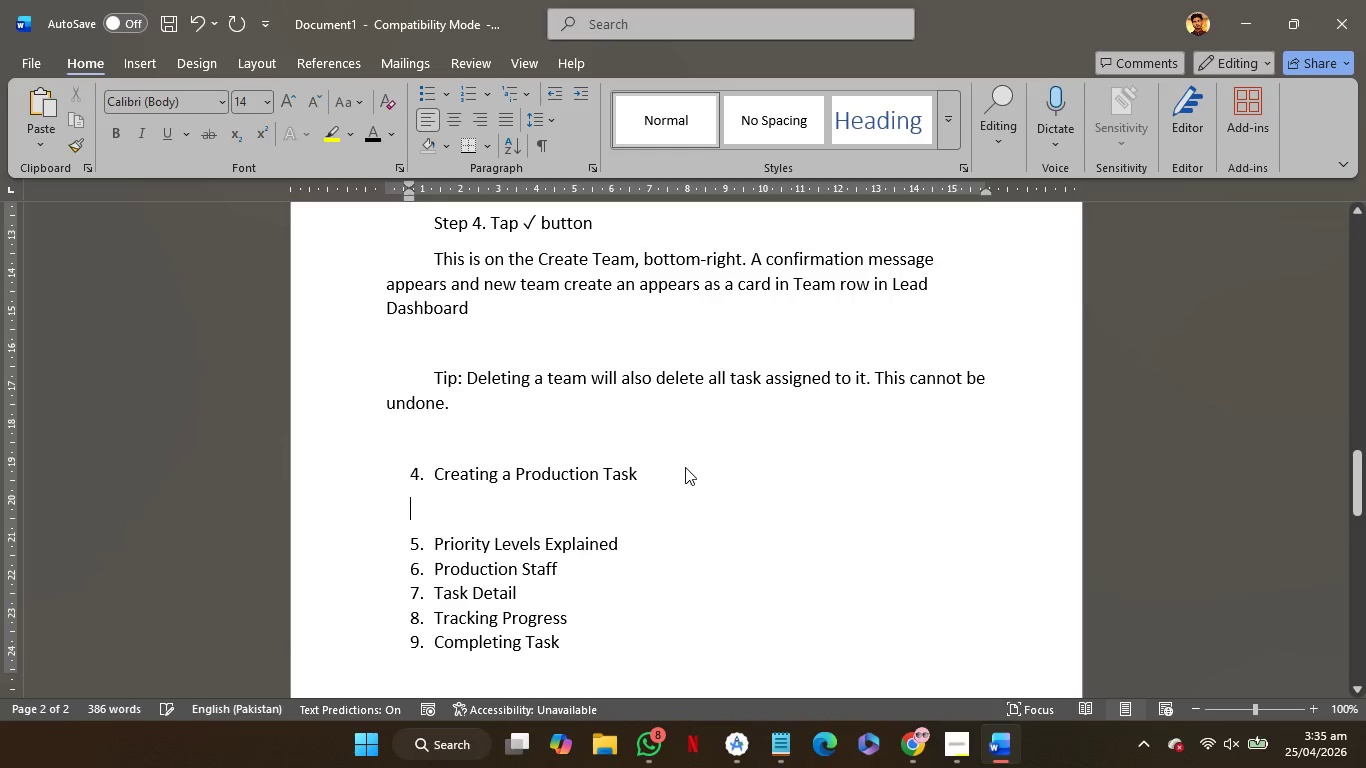 
key(Backspace)
 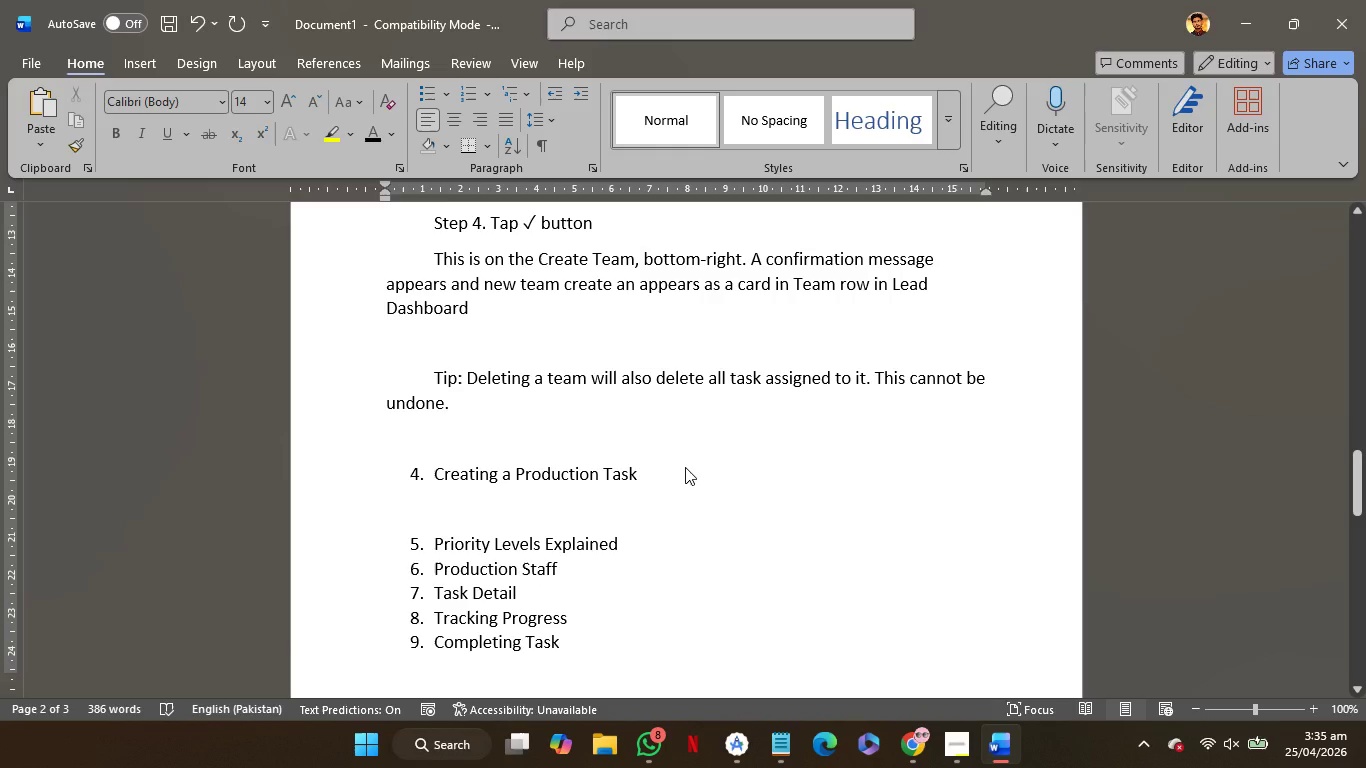 
key(Backspace)
 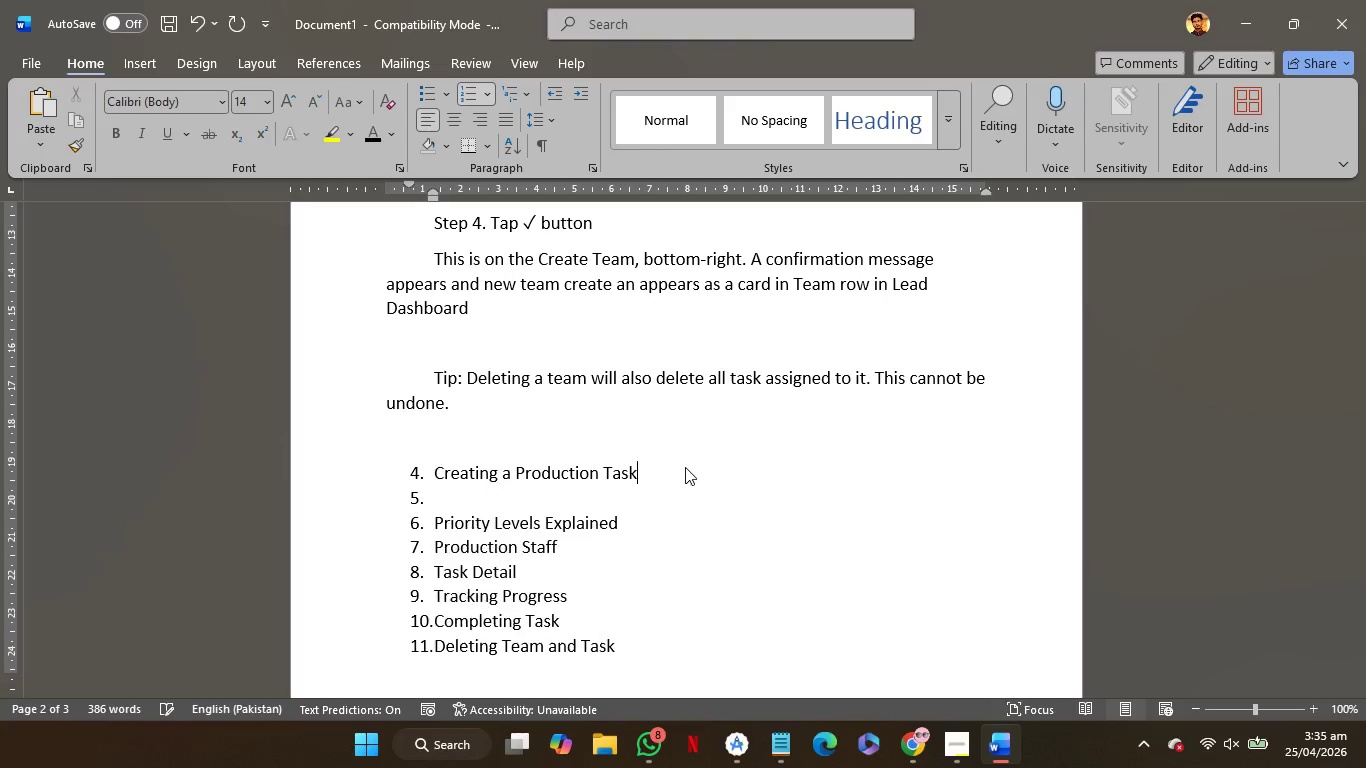 
key(Enter)
 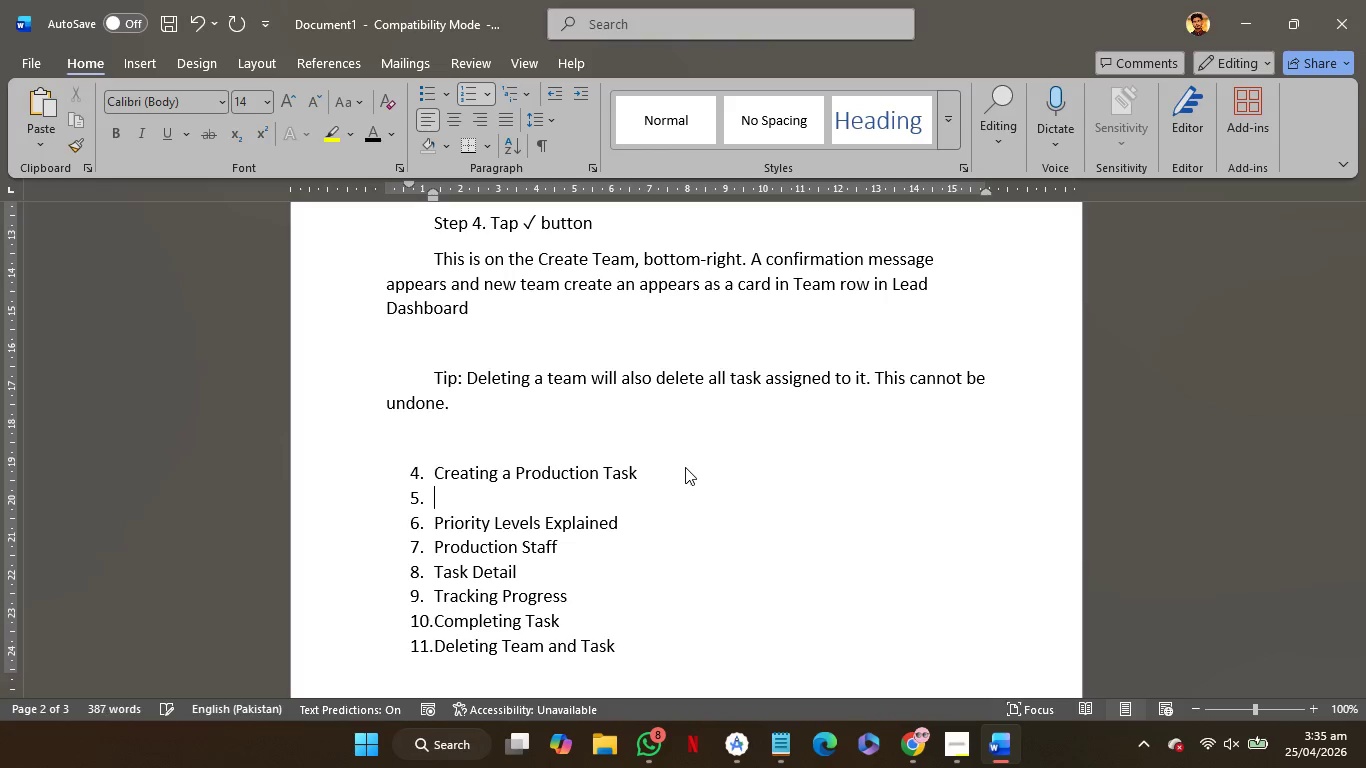 
key(Backspace)
 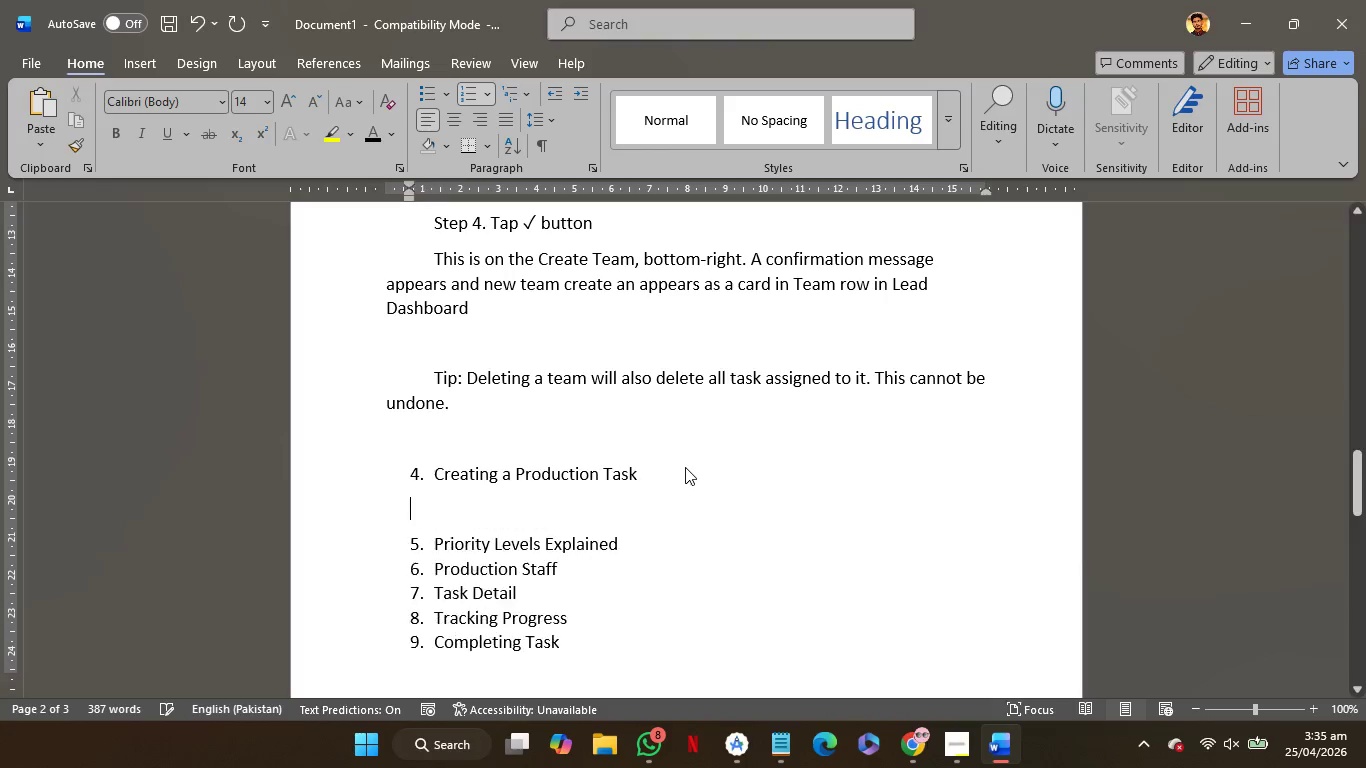 
key(Backspace)
 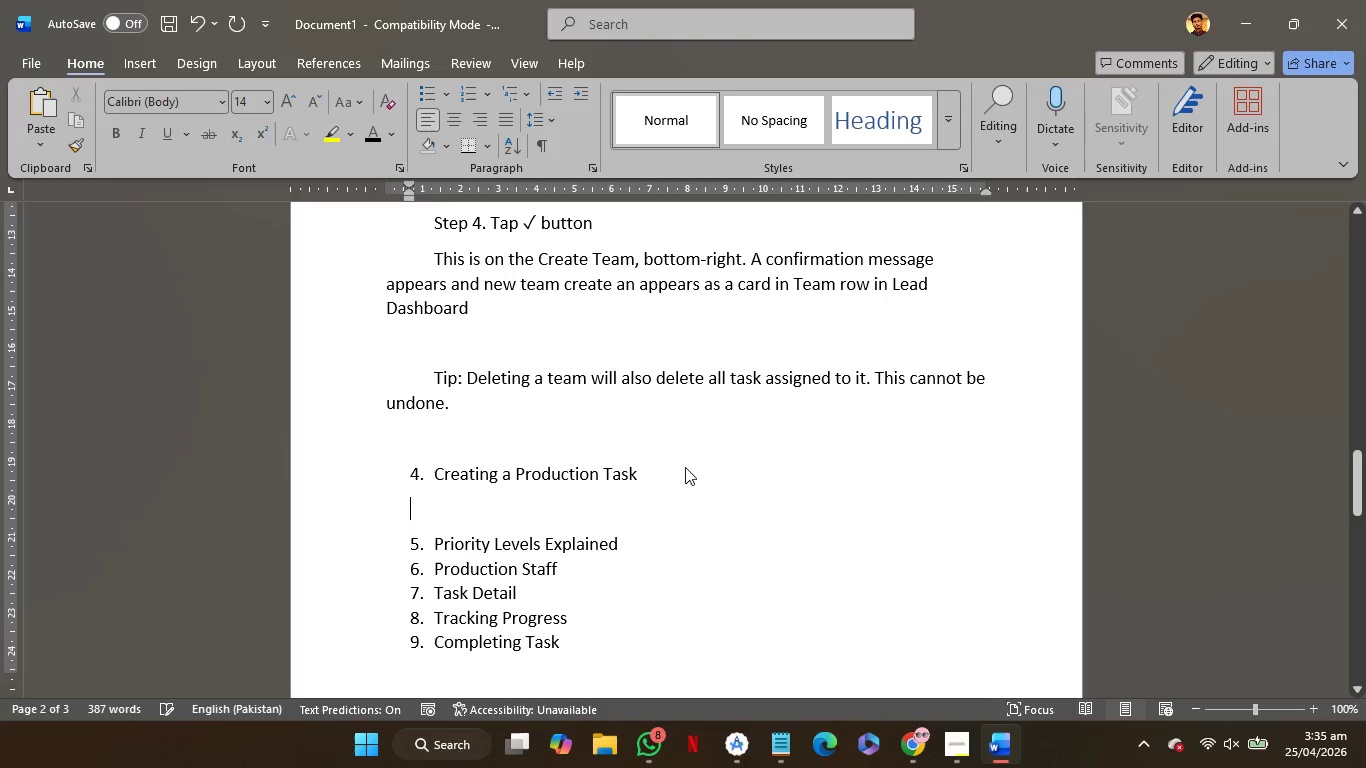 
key(Backspace)
 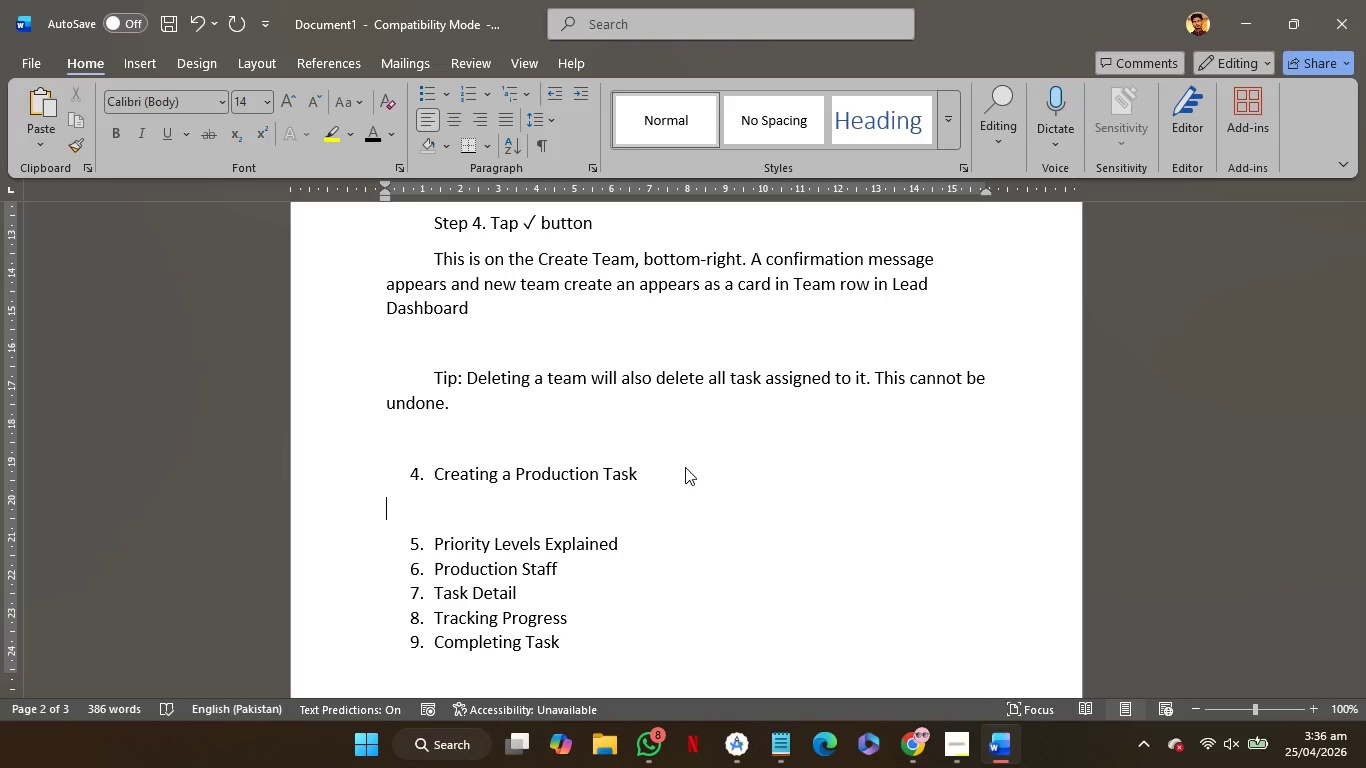 
wait(61.64)
 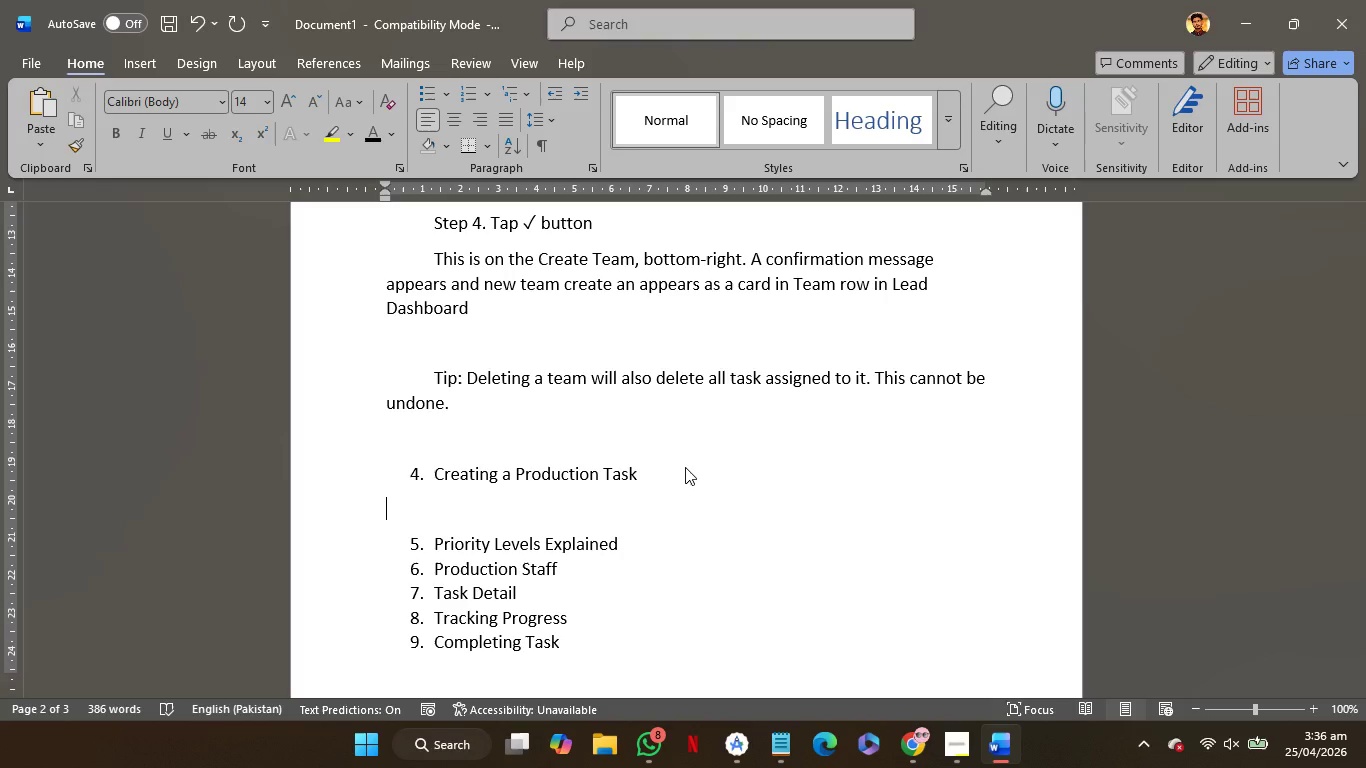 
type(A production task represent a soe)
key(Backspace)
key(Backspace)
type(pecific batch or job, )
 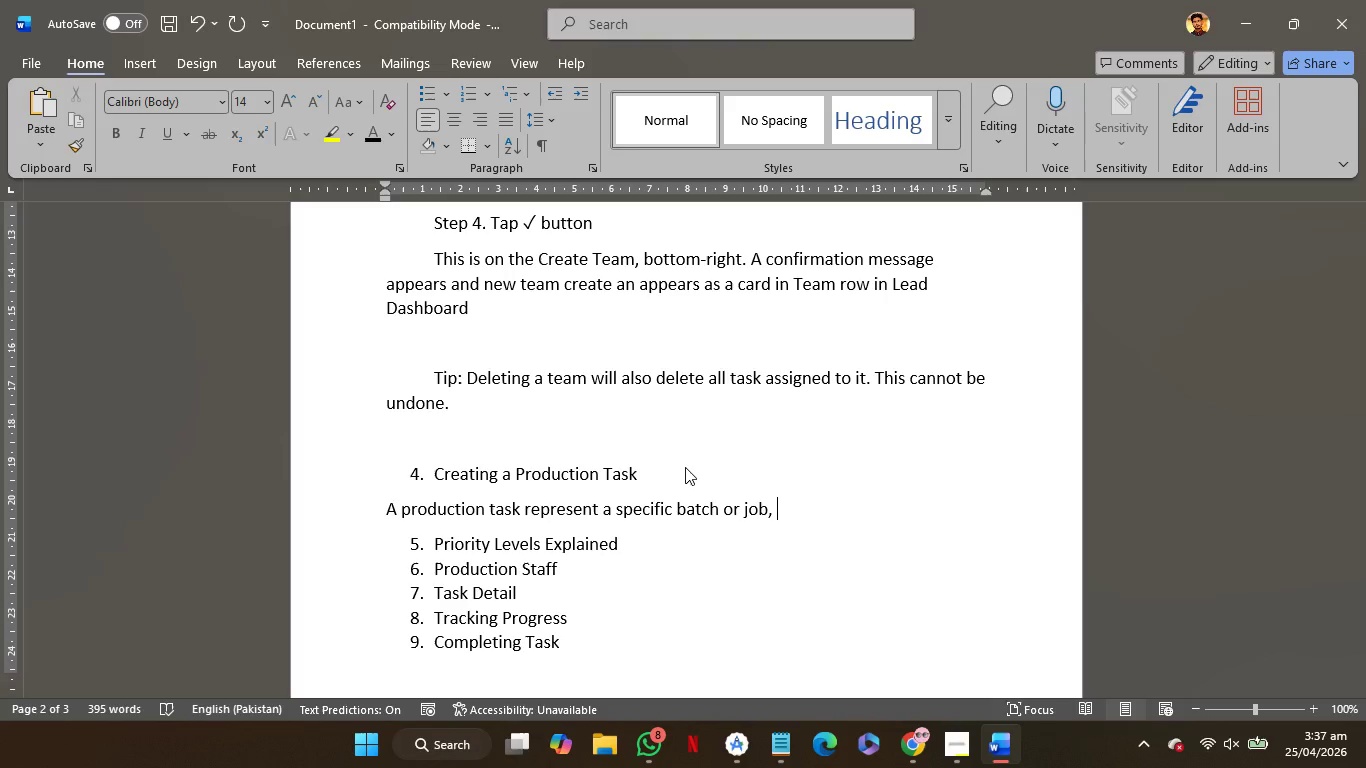 
wait(6.3)
 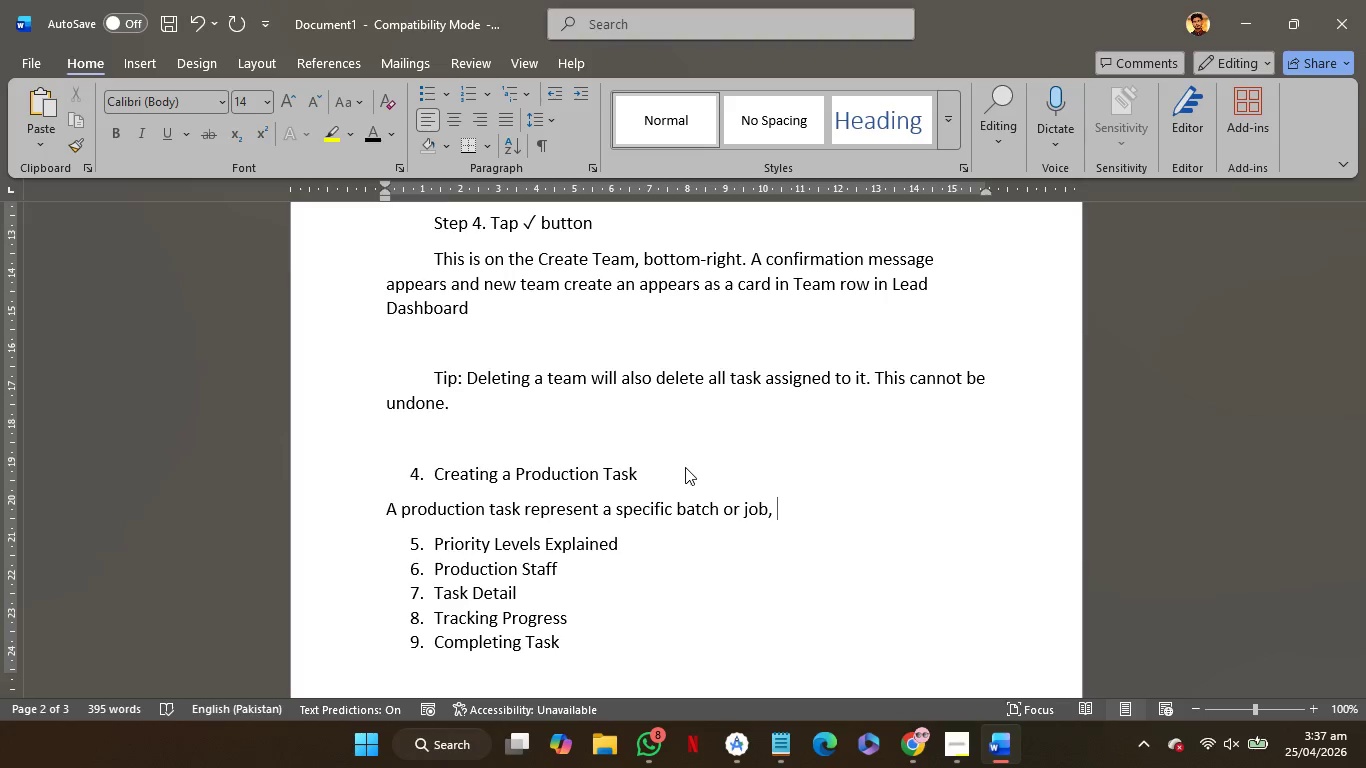 
type(for example,)
 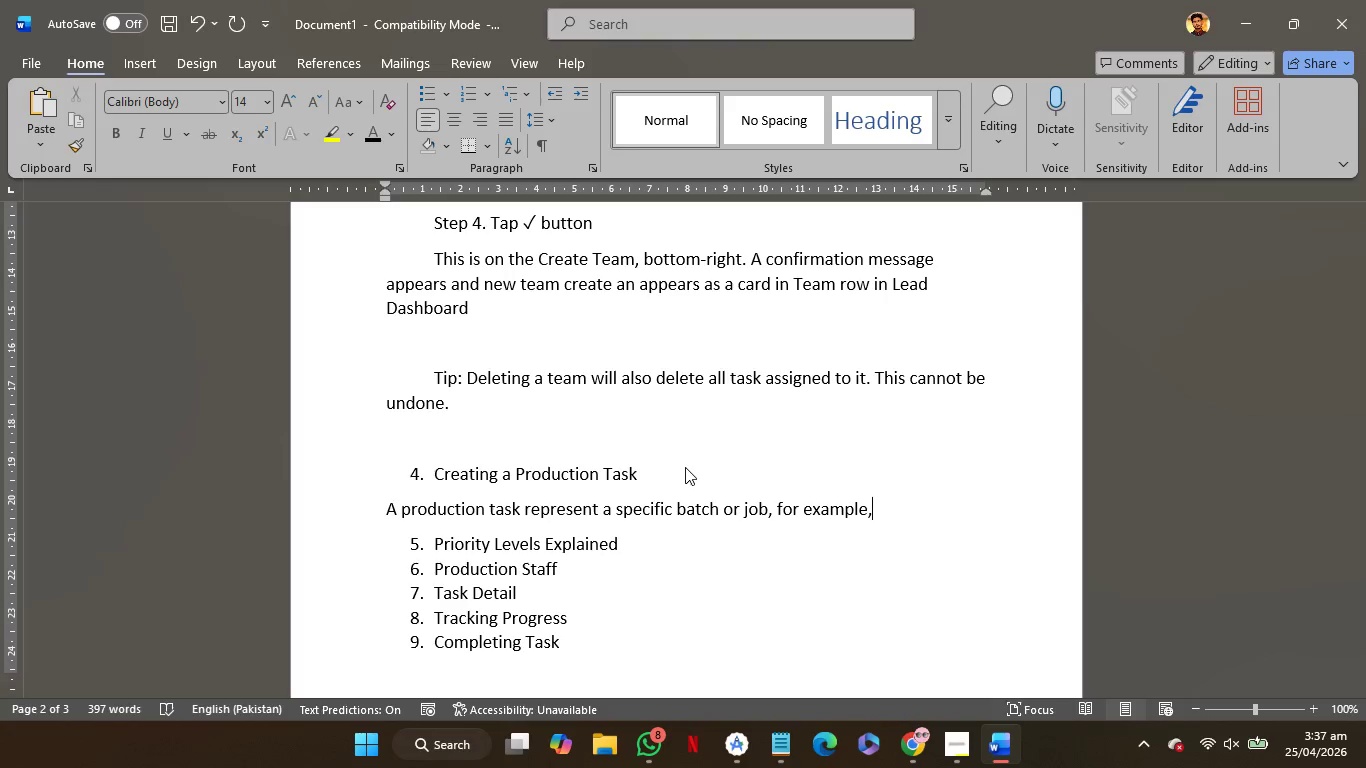 
key(Control+ControlRight)
 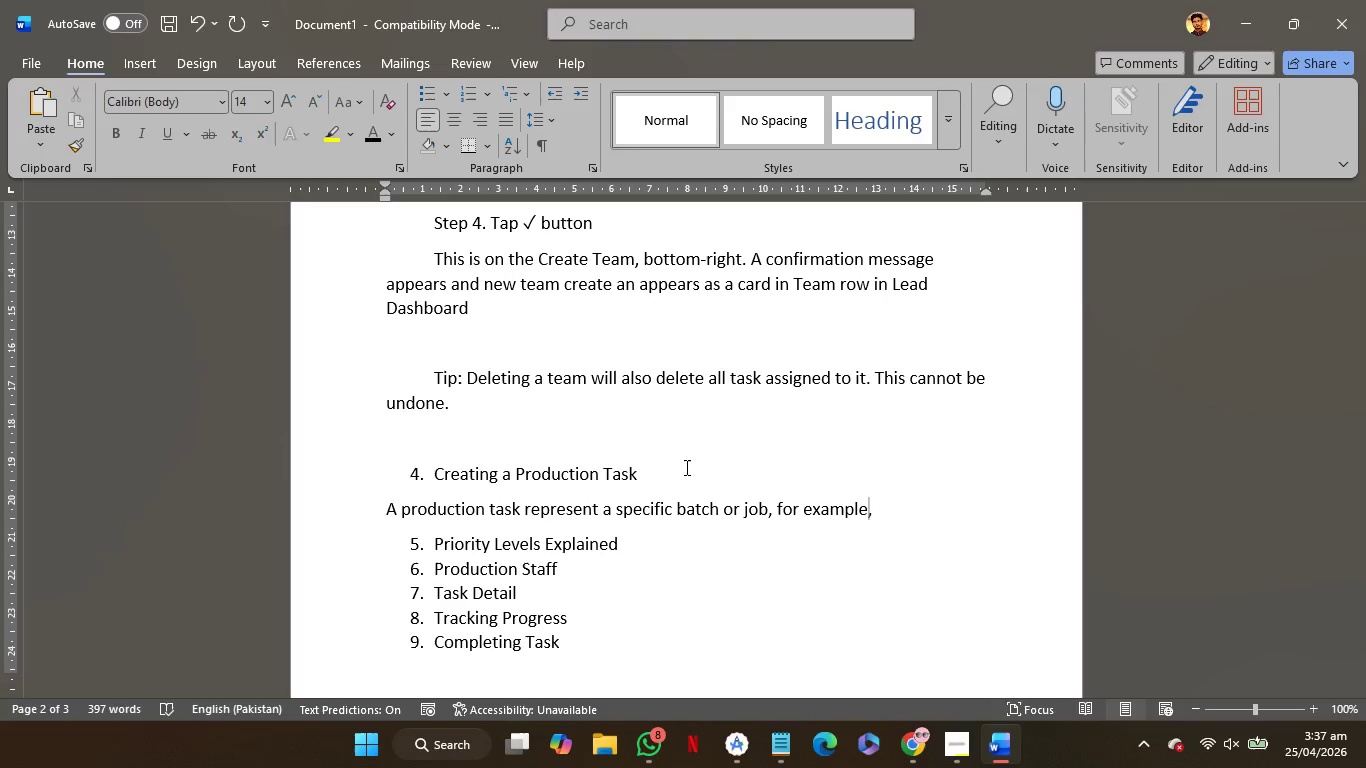 
hold_key(key=ArrowLeft, duration=1.08)
 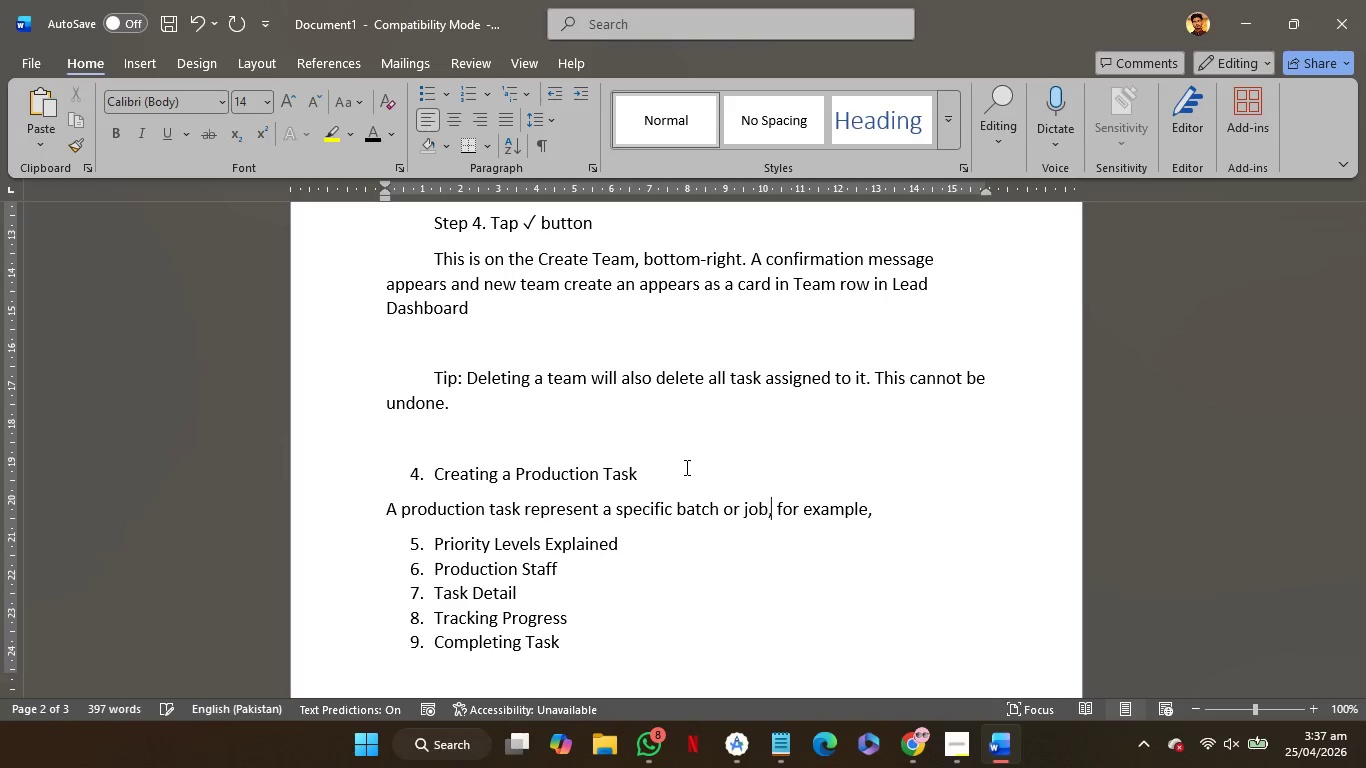 
key(ArrowRight)
 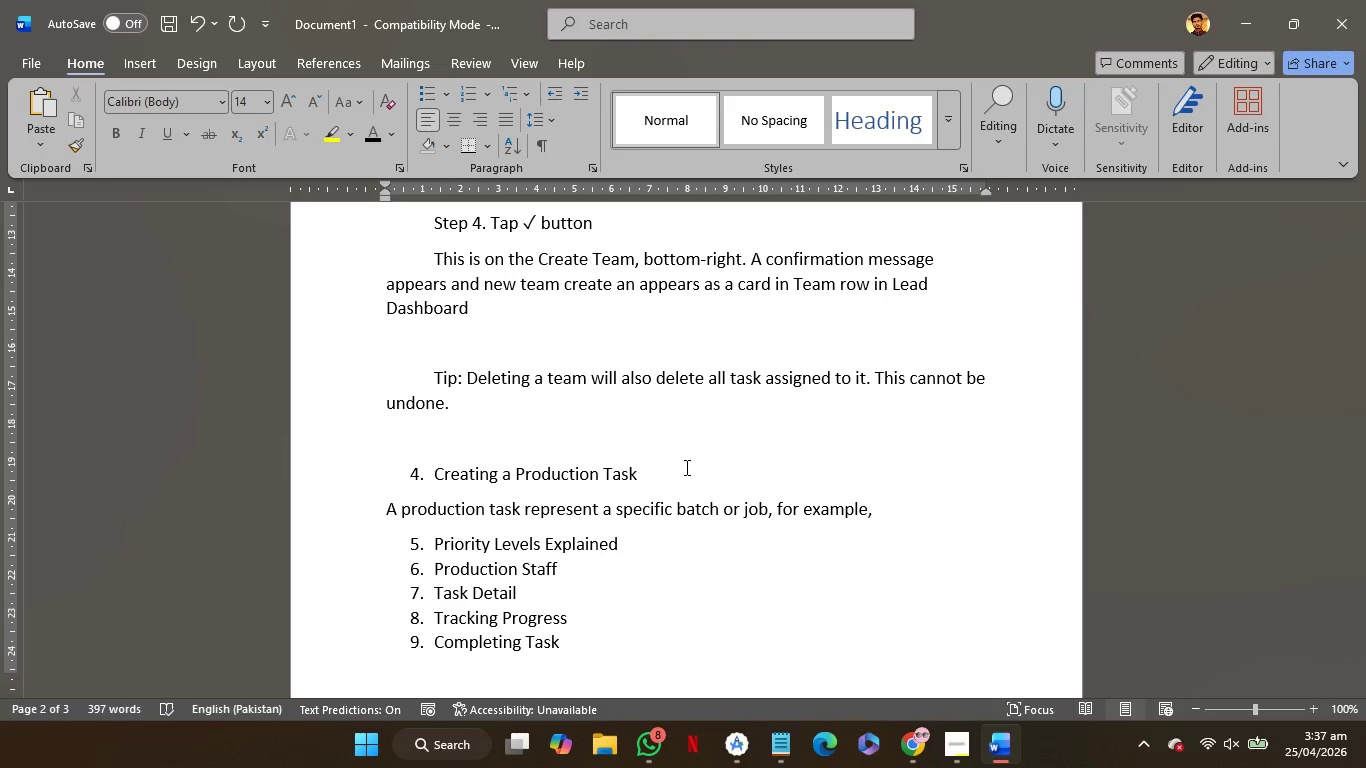 
key(Backspace)
 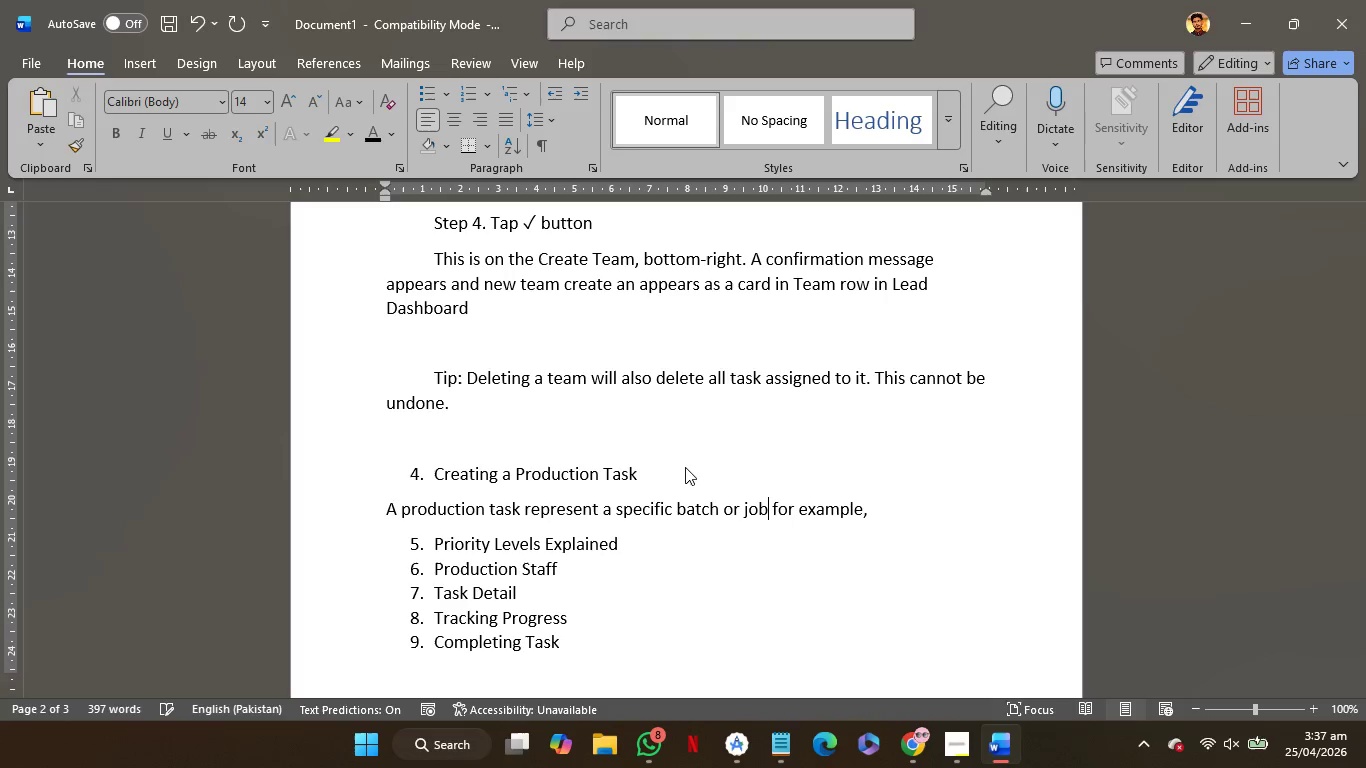 
key(Period)
 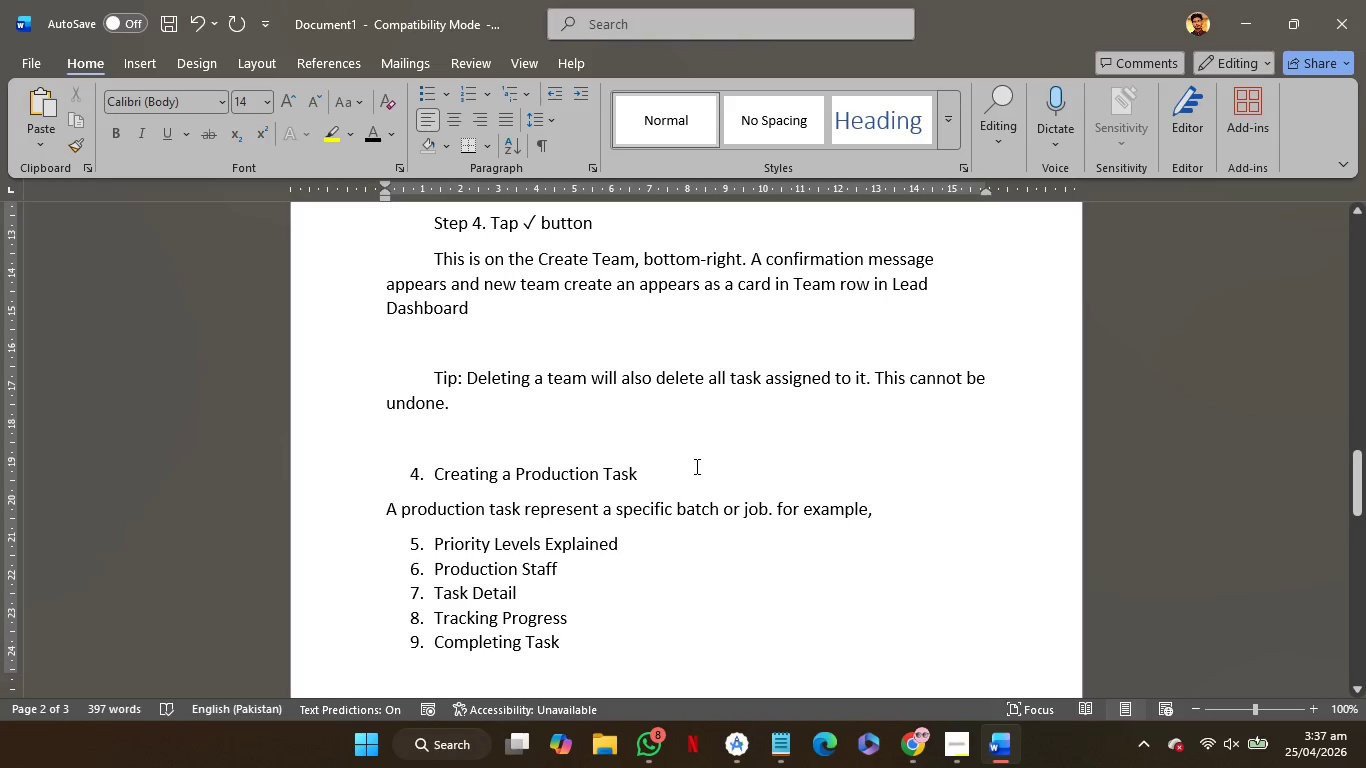 
key(Backspace)
 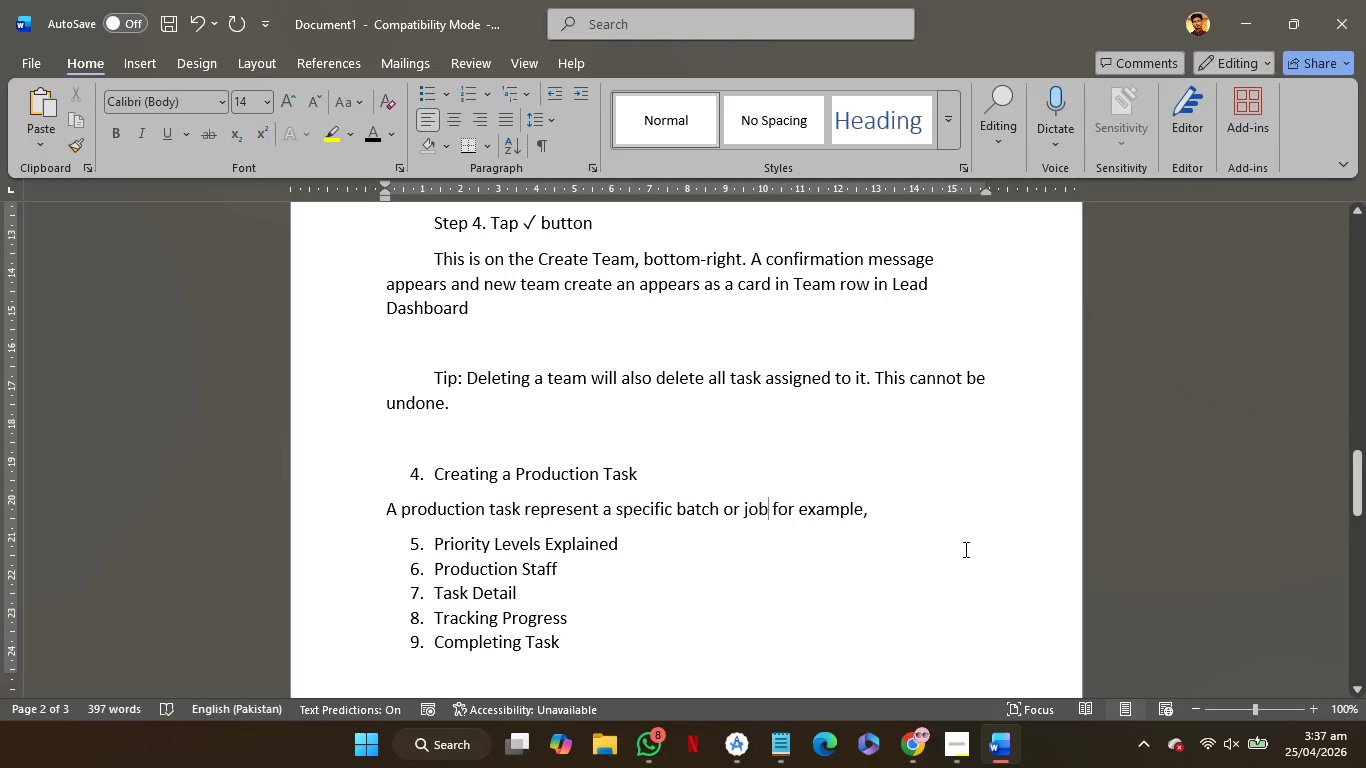 
left_click([915, 498])
 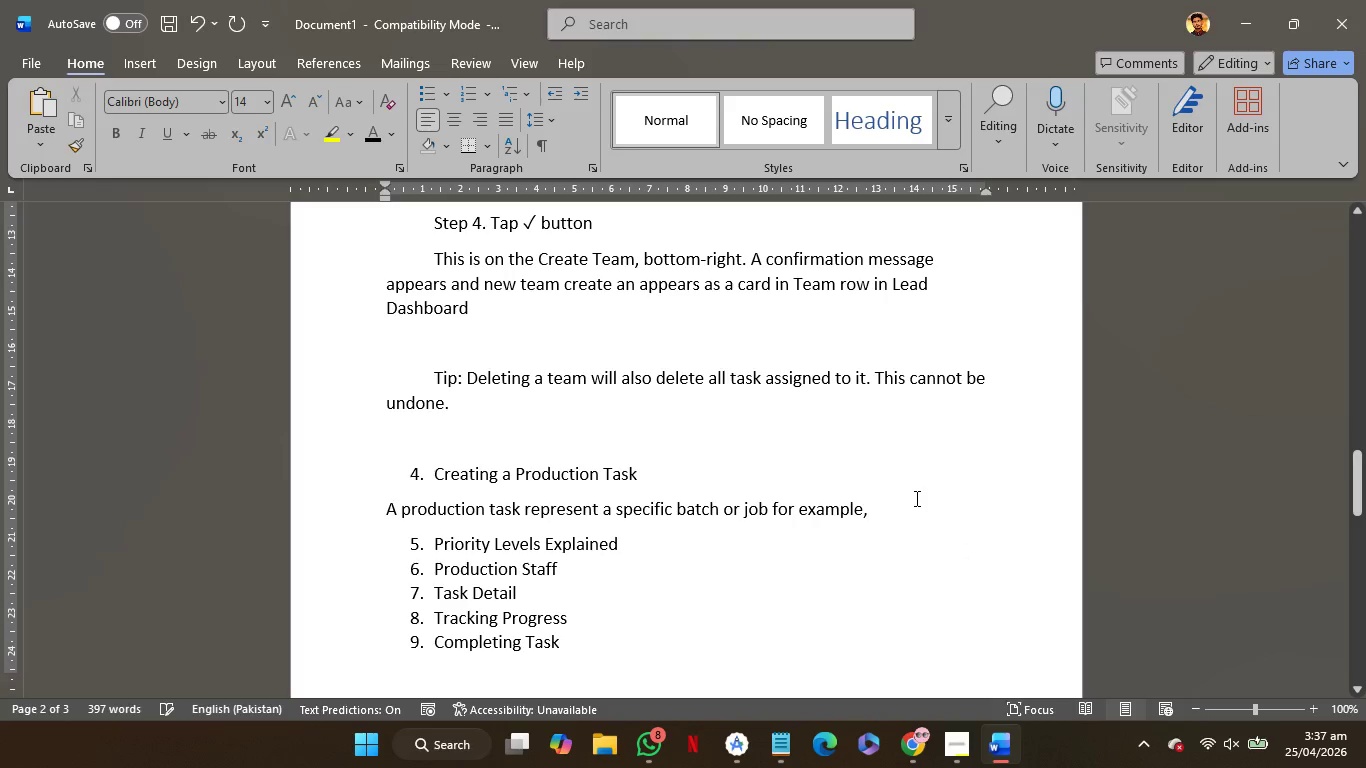 
type(  )
key(Backspace)
type(Batch #)
 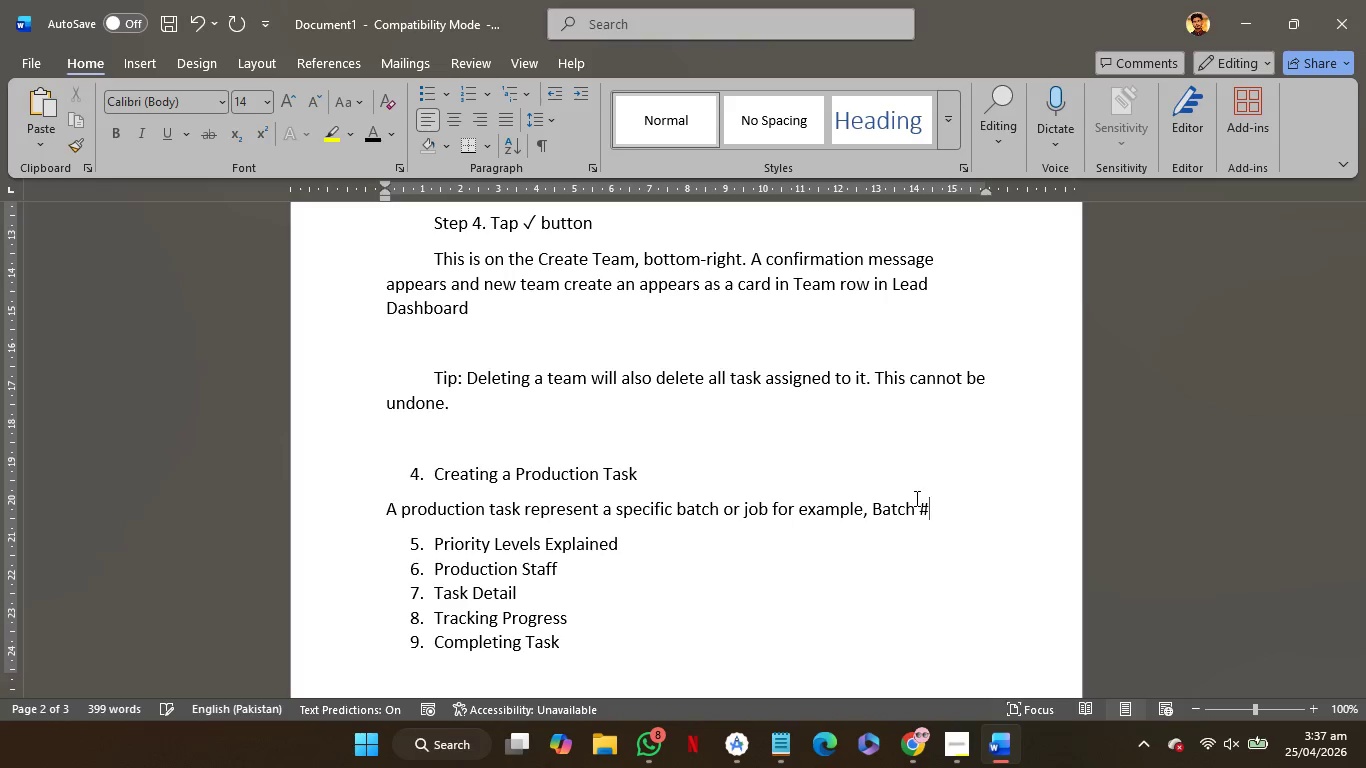 
type(402: Saand)
 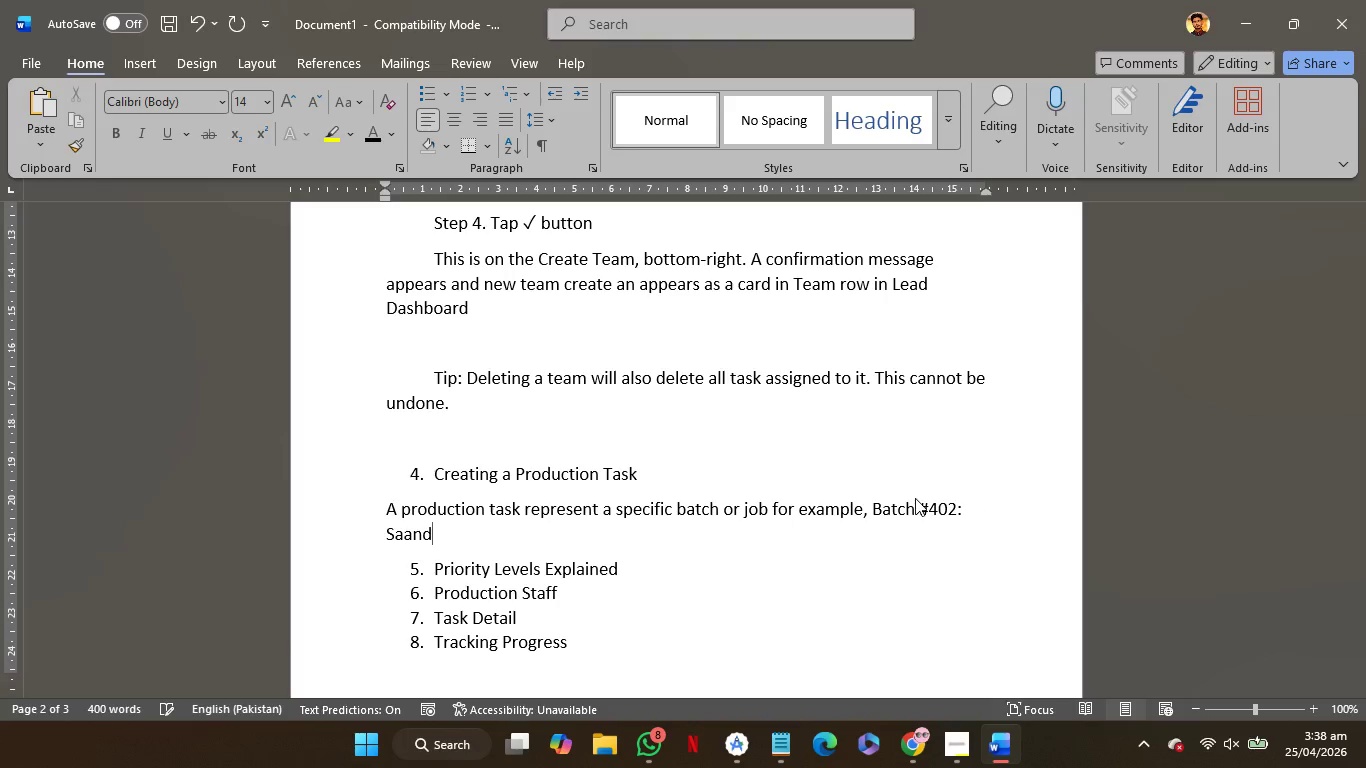 
key(Backspace)
key(Backspace)
key(Backspace)
type(ndalwood and )
 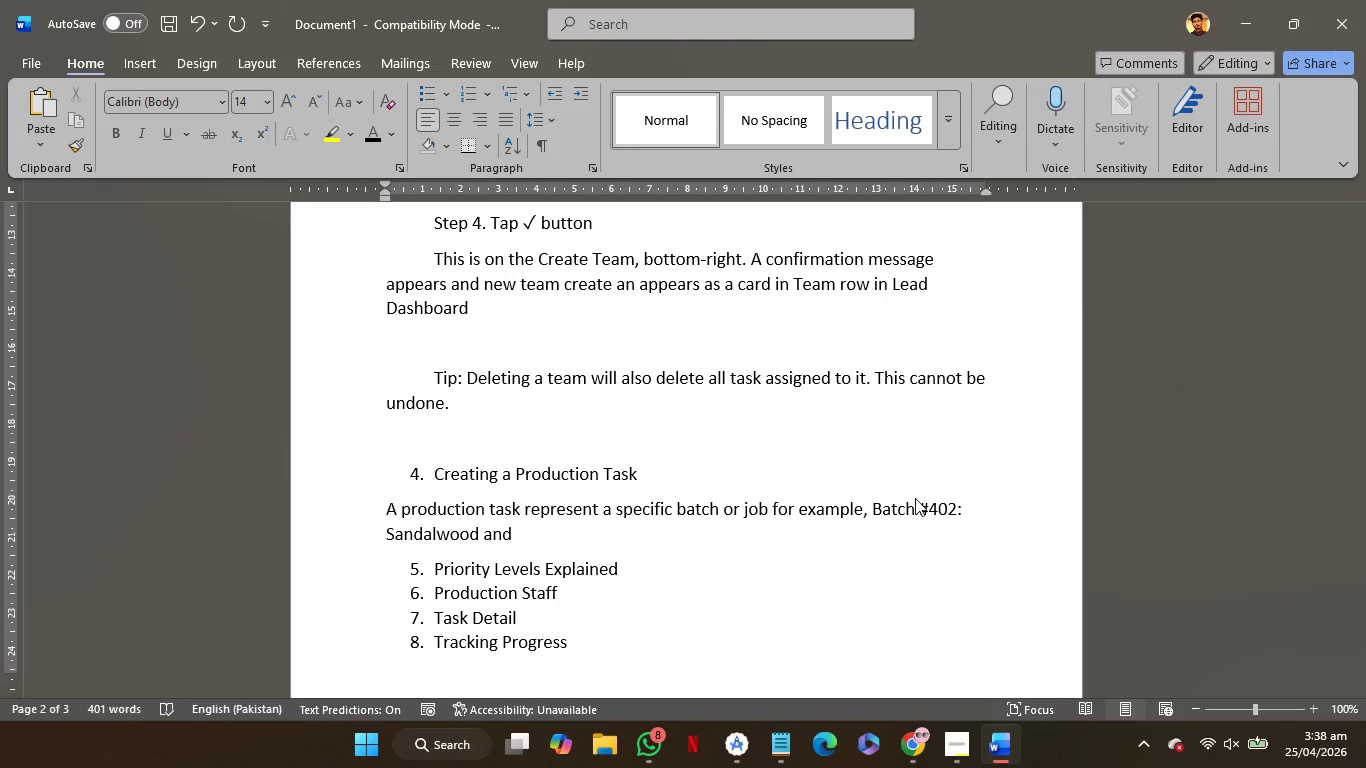 
type(Amber)
 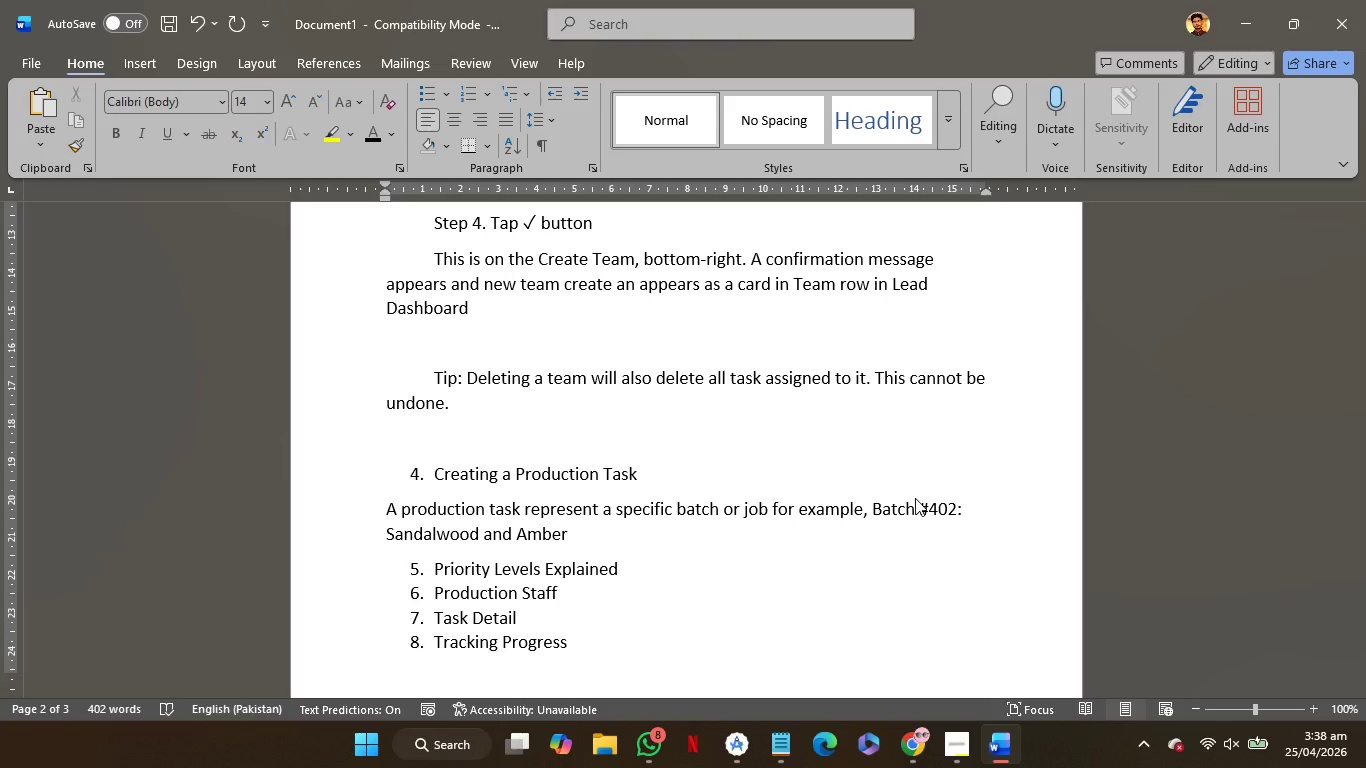 
wait(5.5)
 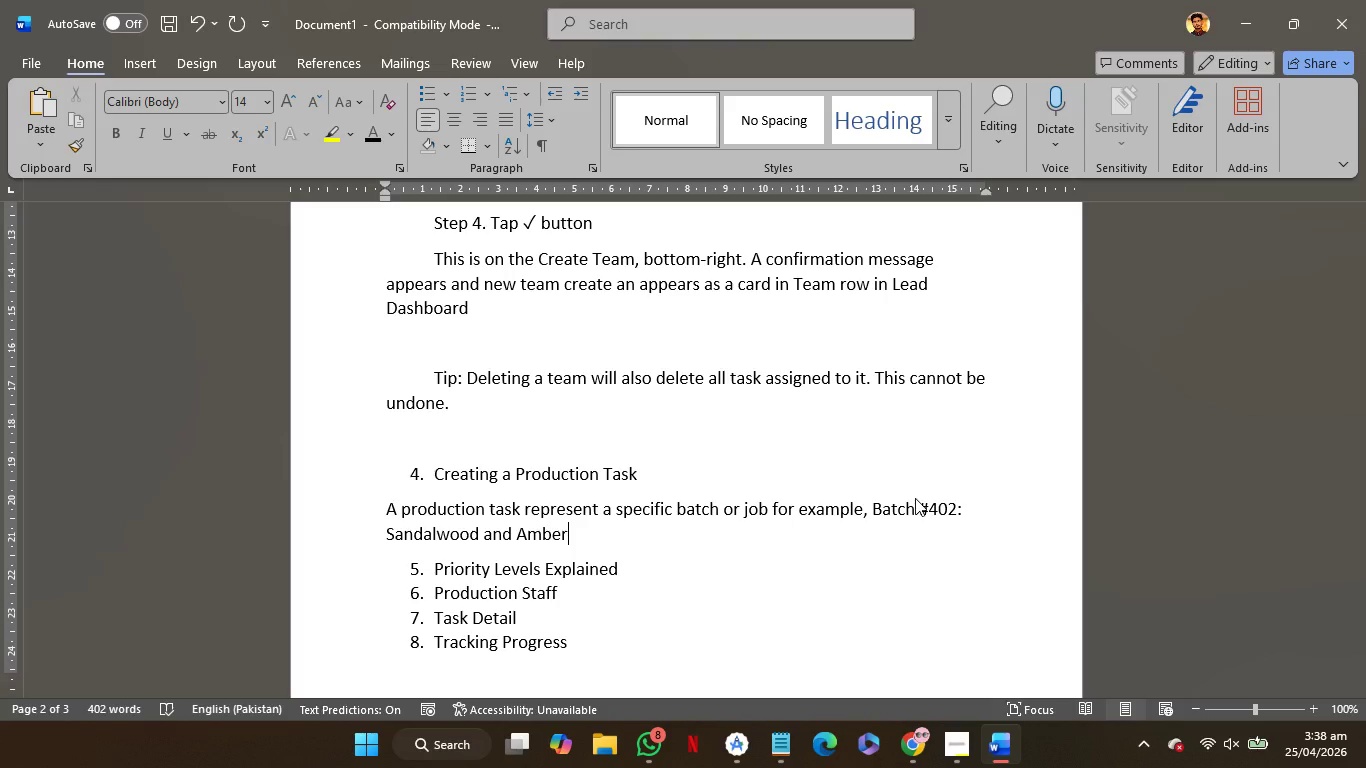 
type( - 200 units )
 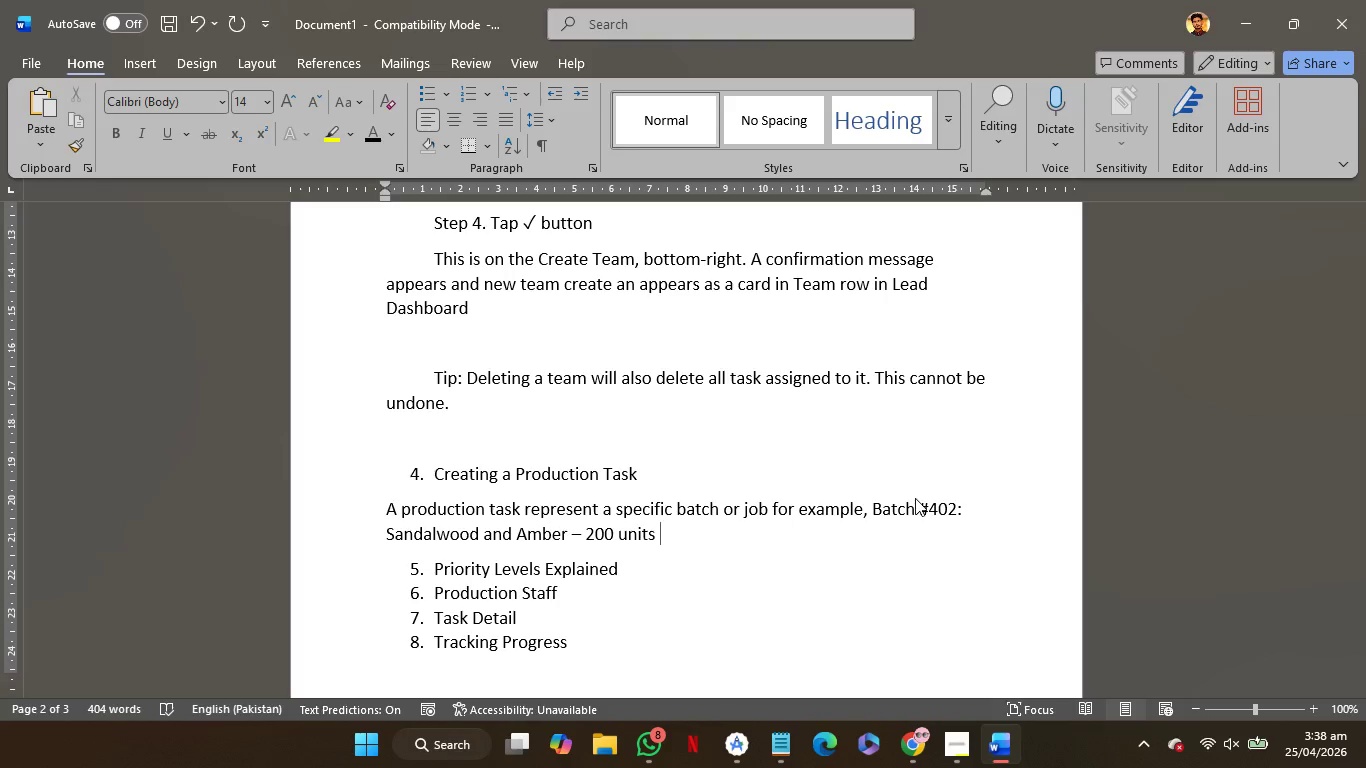 
key(Backspace)
type(.eash )
key(Backspace)
key(Backspace)
key(Backspace)
key(Backspace)
key(Backspace)
type( each task is assigned to one team and given a priority level)
 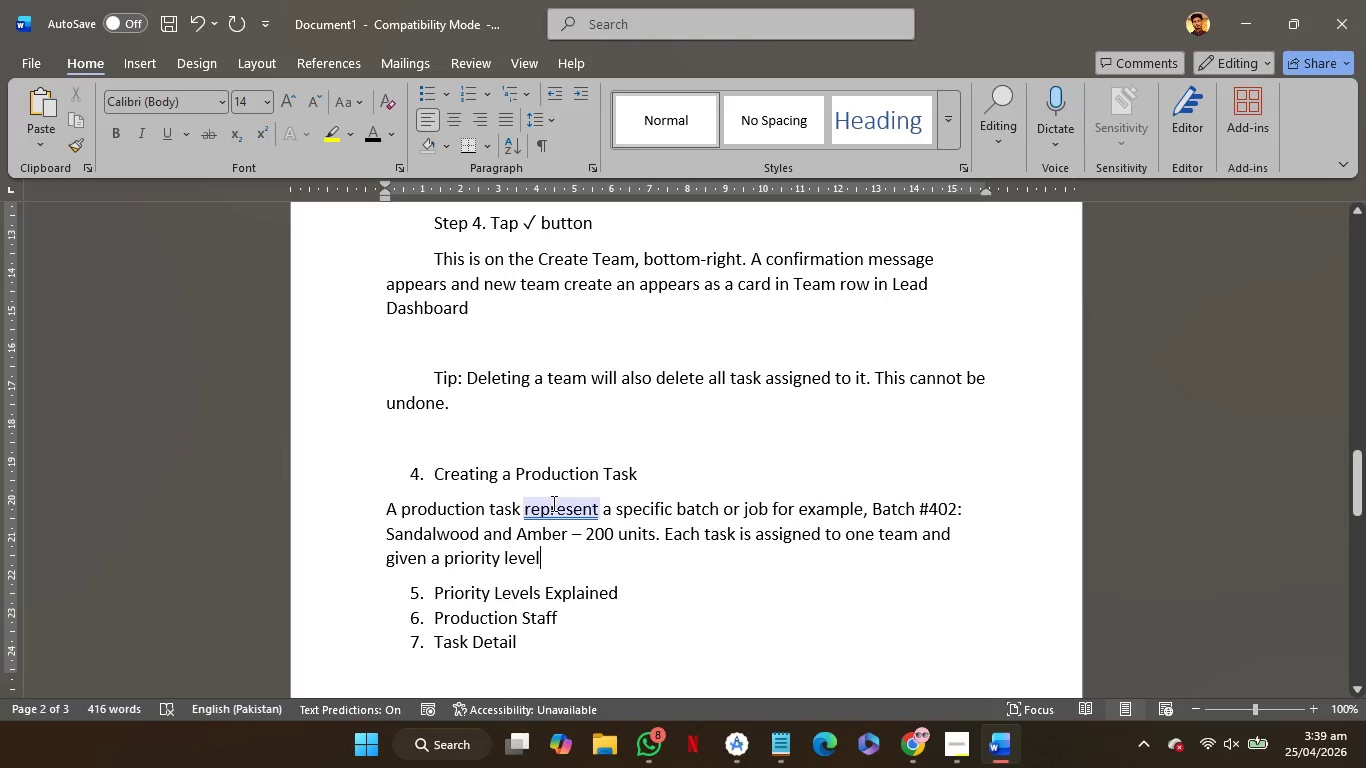 
double_click([552, 503])
 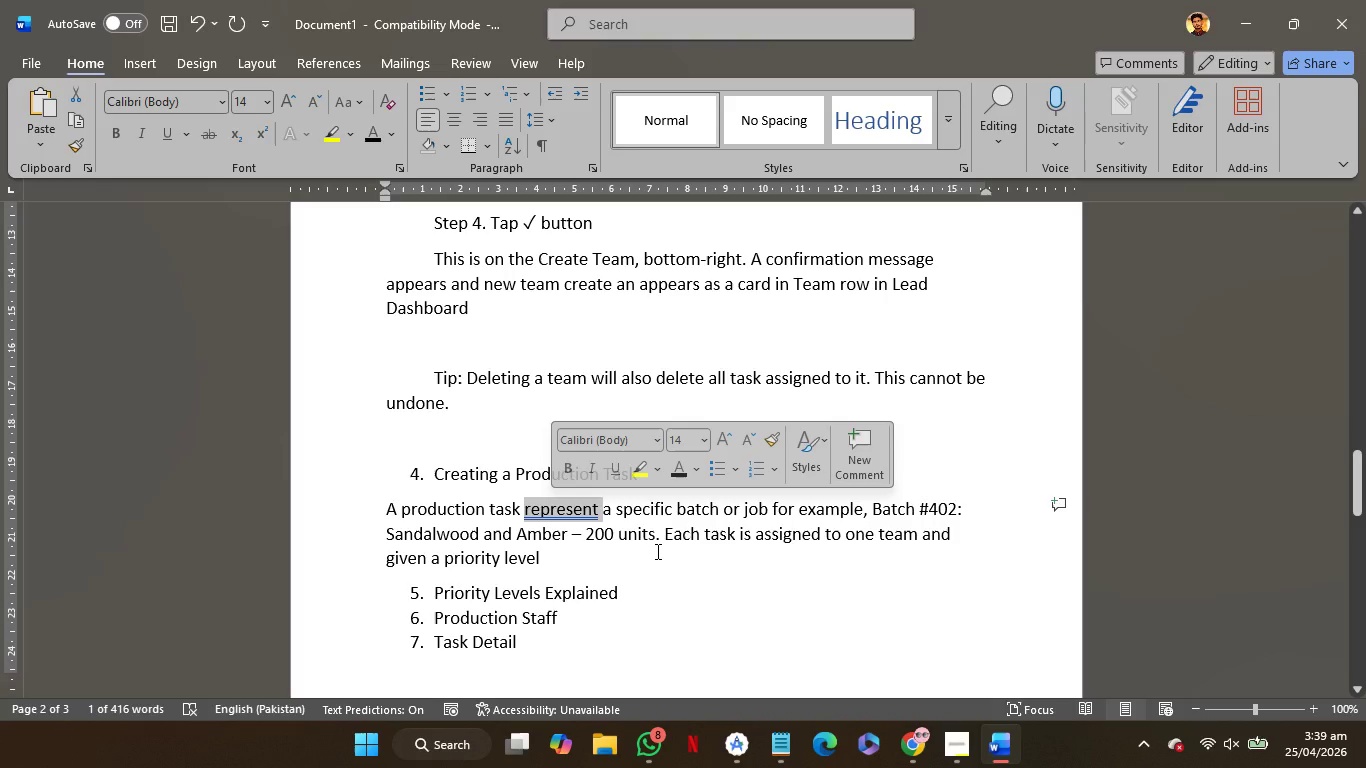 
left_click([656, 551])
 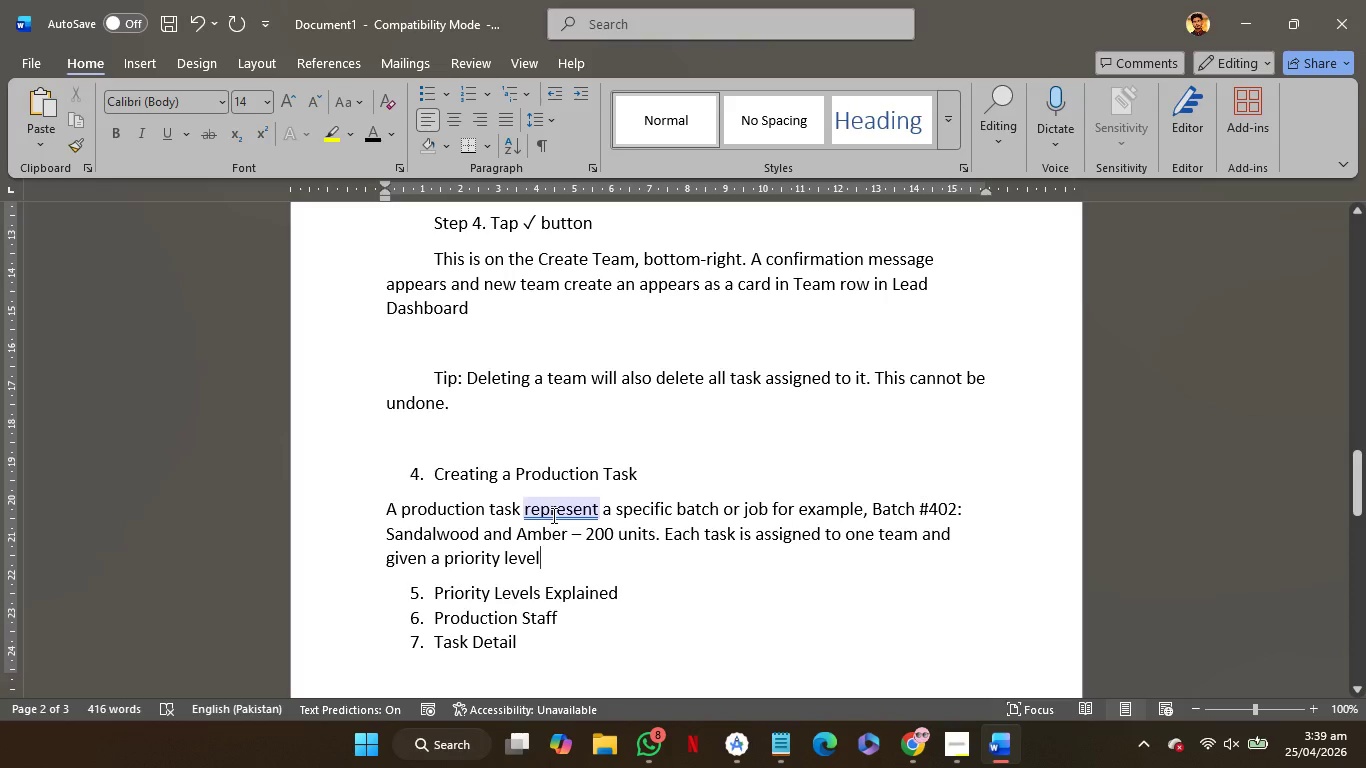 
wait(6.09)
 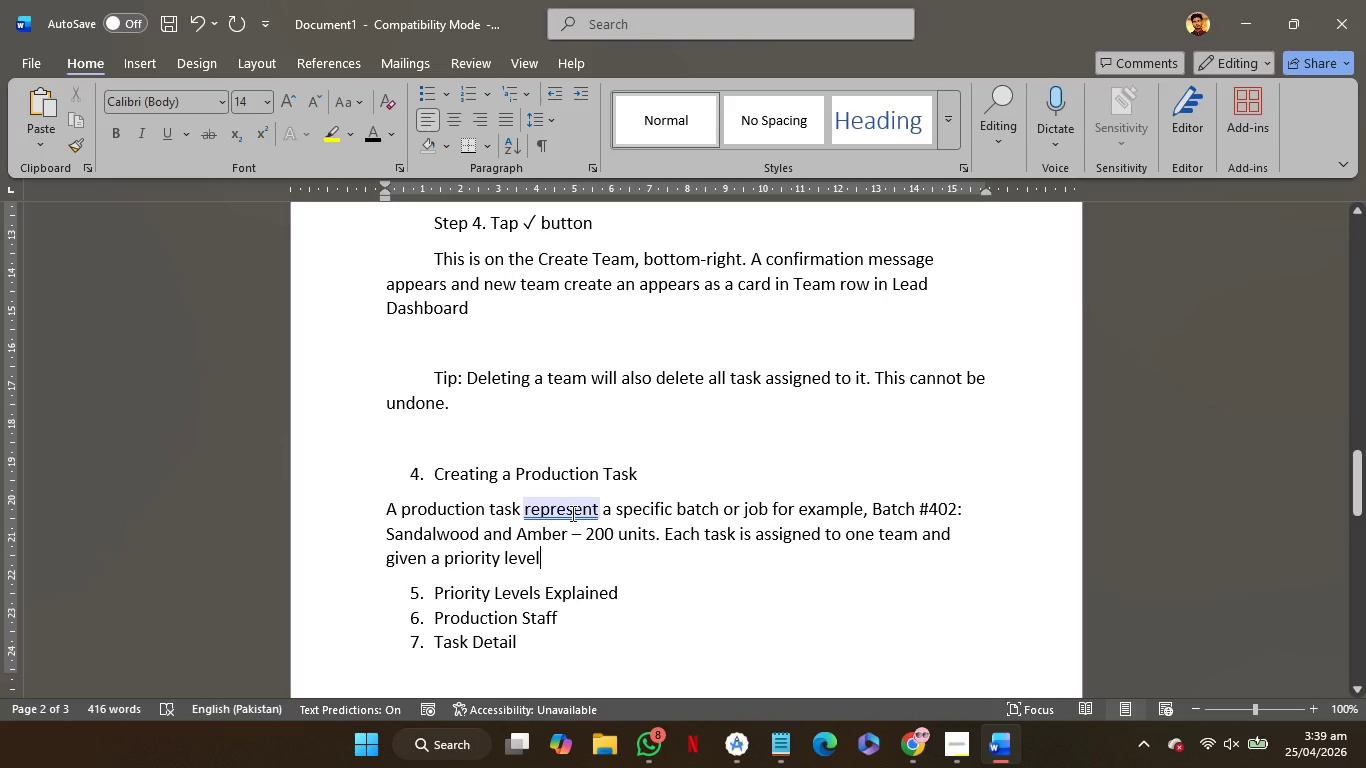 
right_click([565, 509])
 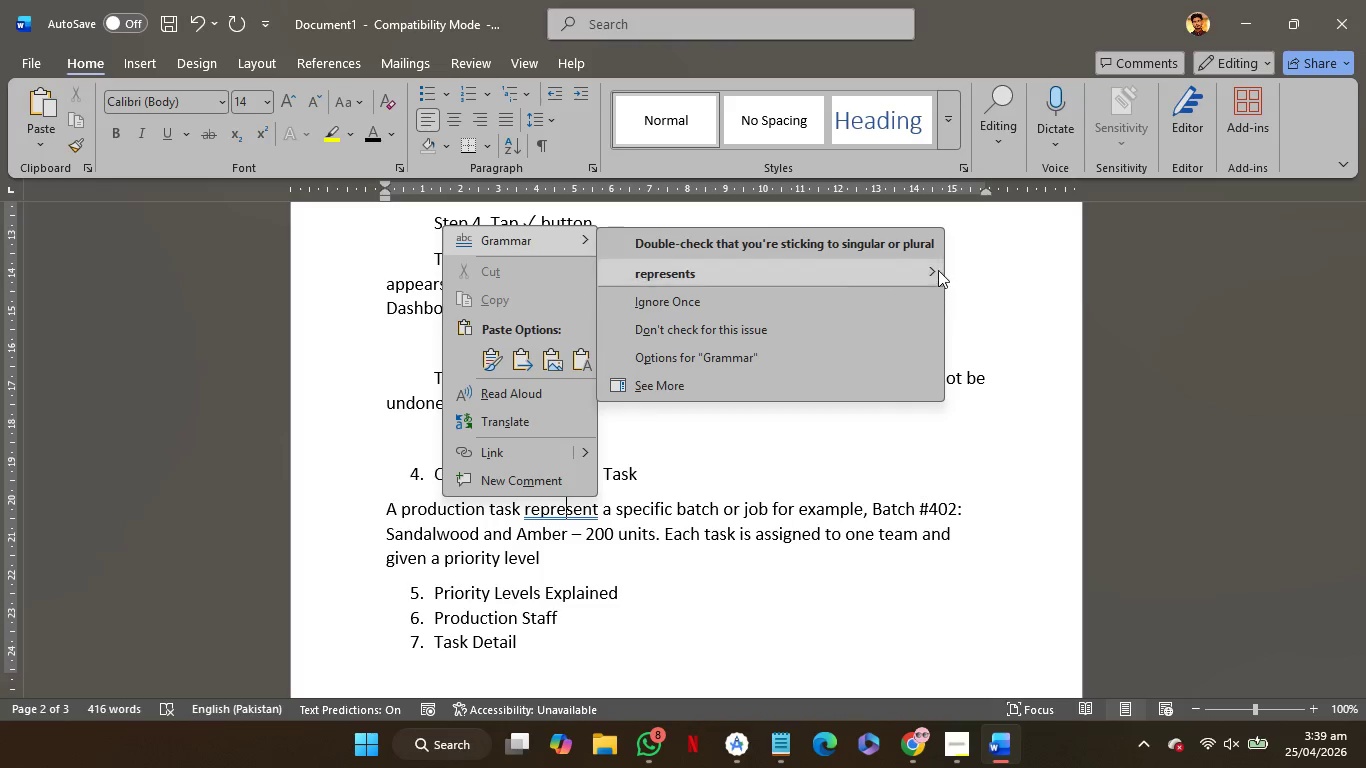 
left_click([933, 270])
 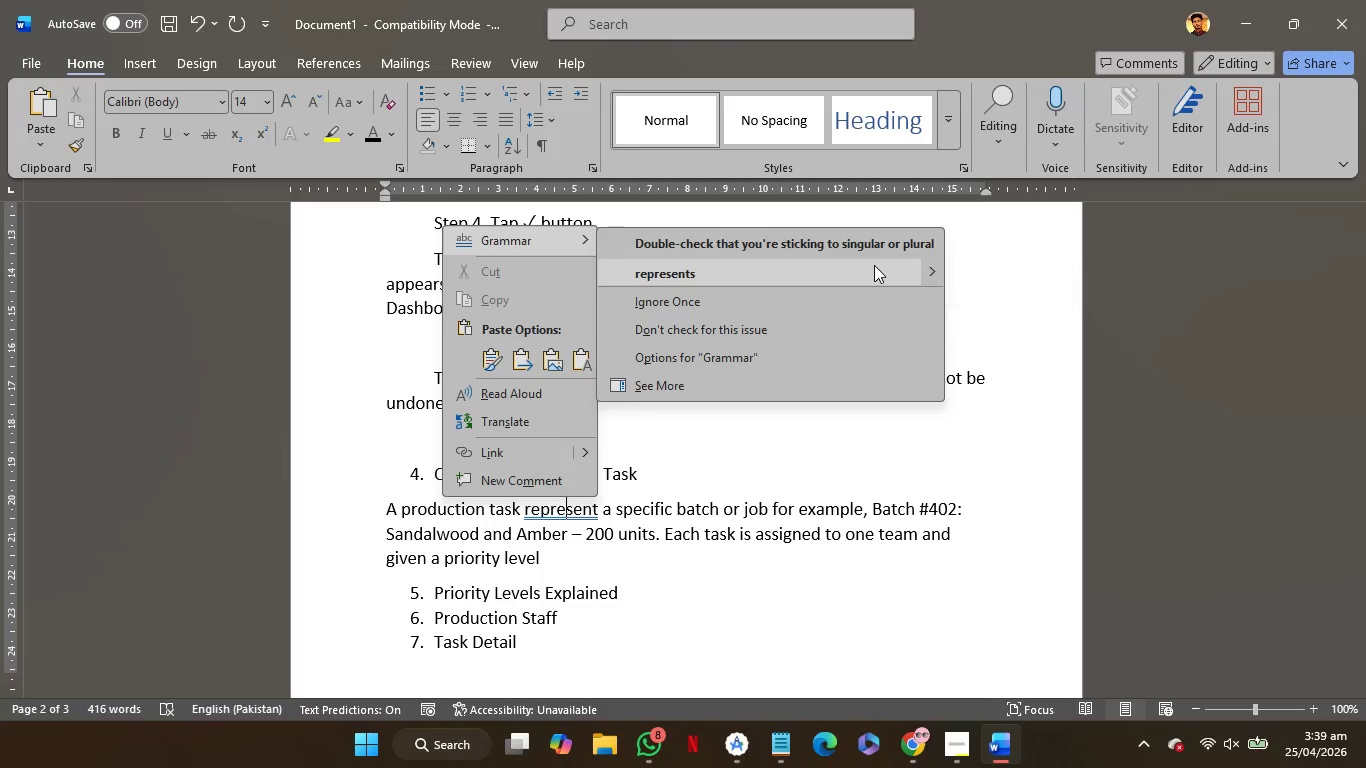 
left_click([874, 265])
 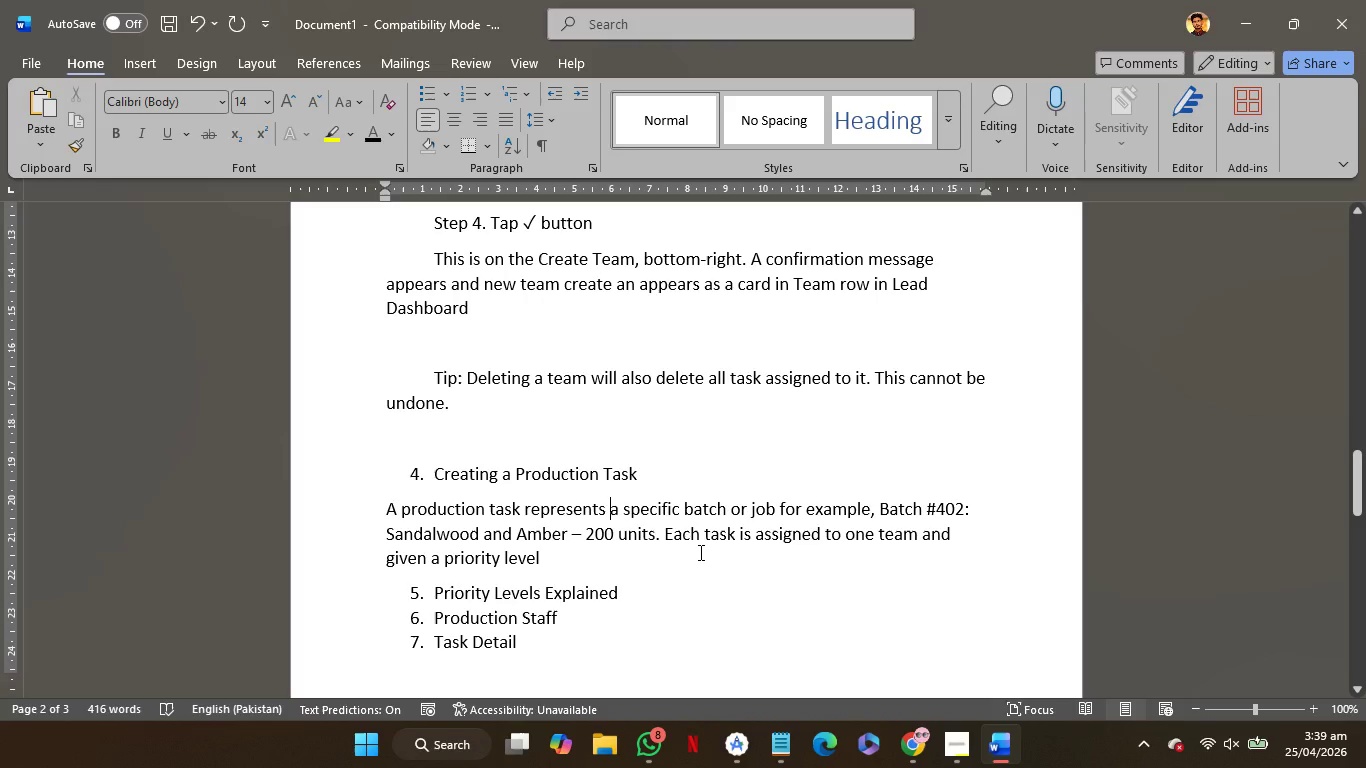 
scroll: coordinate [699, 552], scroll_direction: none, amount: 0.0
 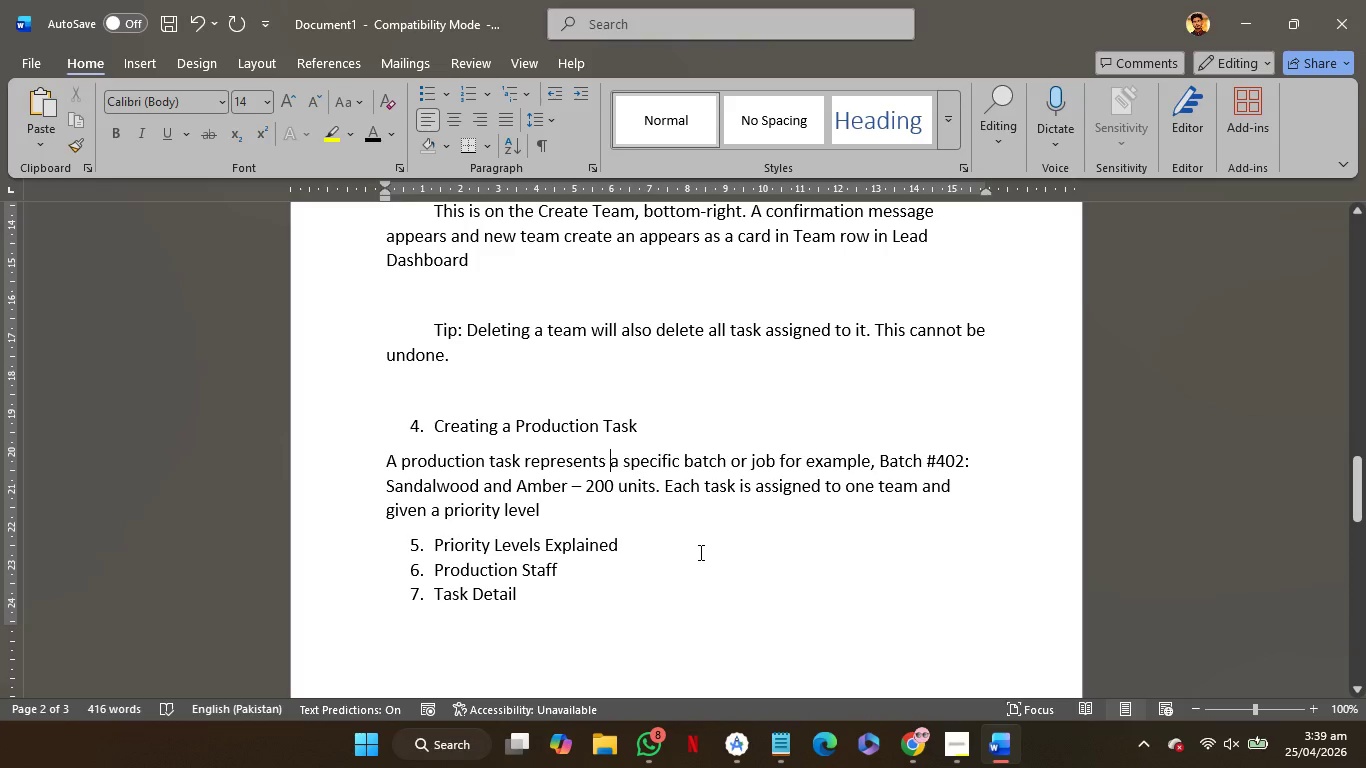 
scroll: coordinate [699, 552], scroll_direction: up, amount: 3.0
 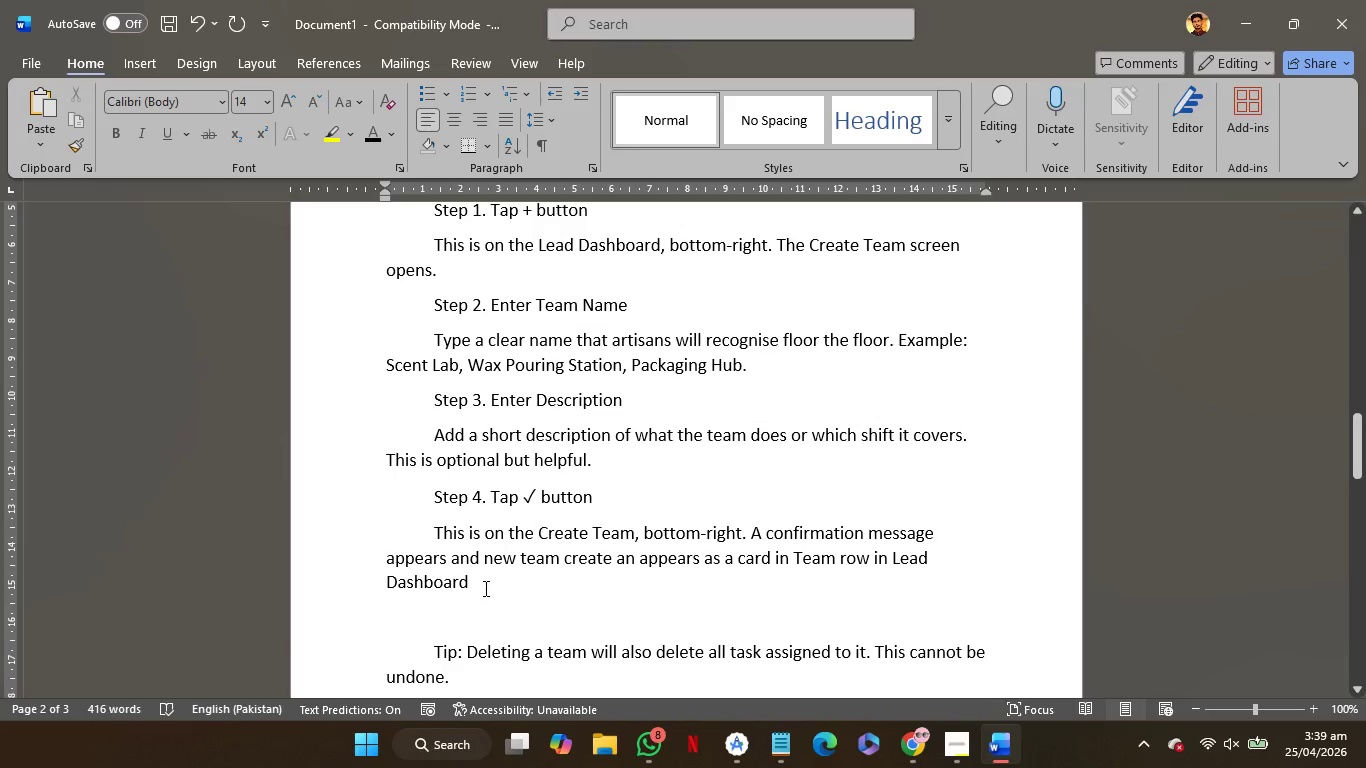 
left_click_drag(start_coordinate=[487, 582], to_coordinate=[442, 281])
 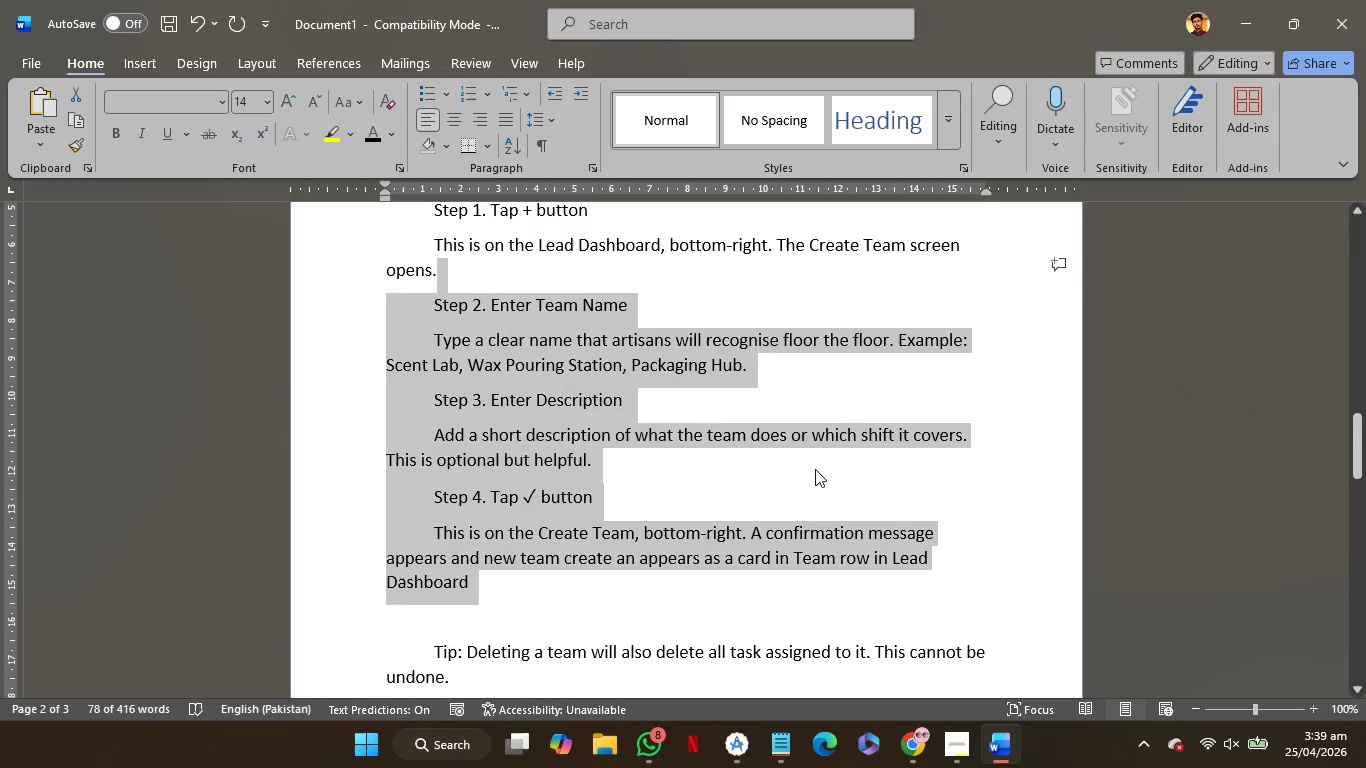 
scroll: coordinate [815, 469], scroll_direction: up, amount: 1.0
 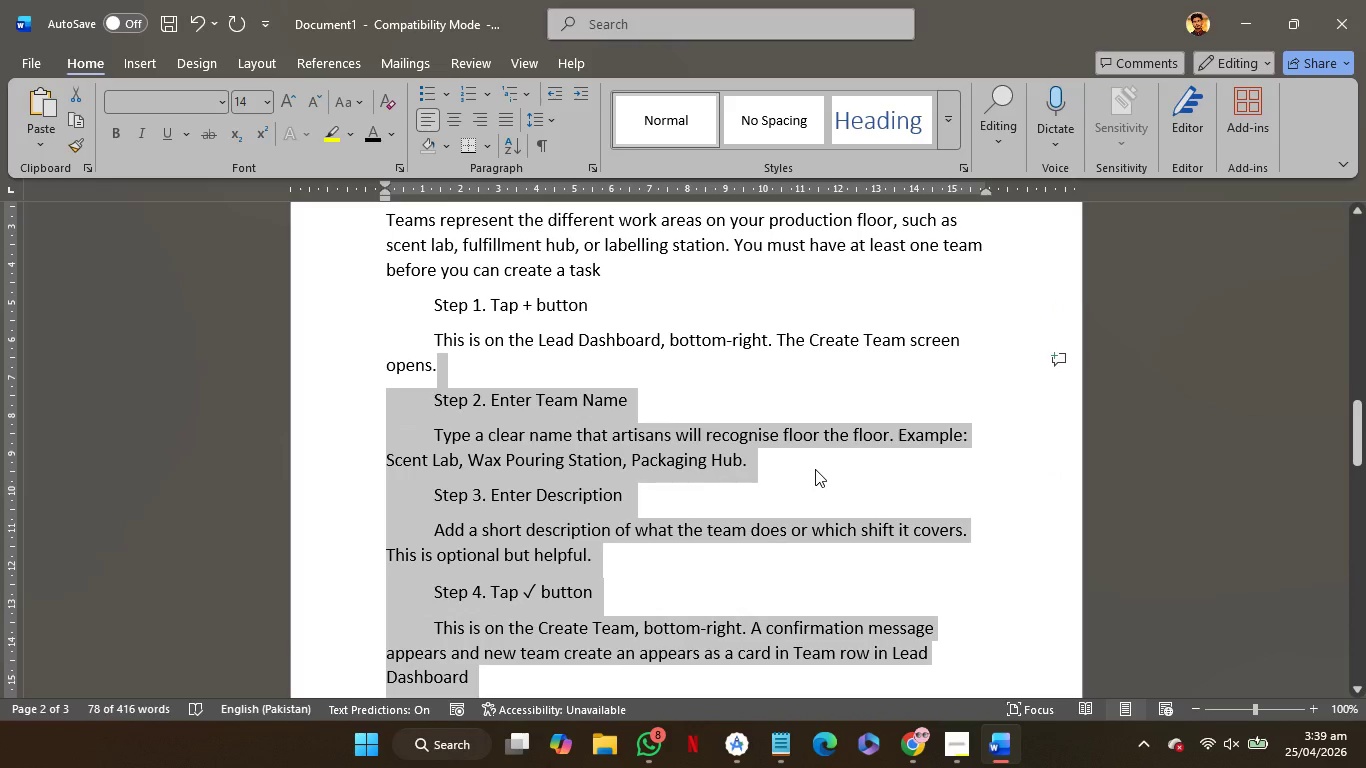 
key(Shift+ArrowUp)
 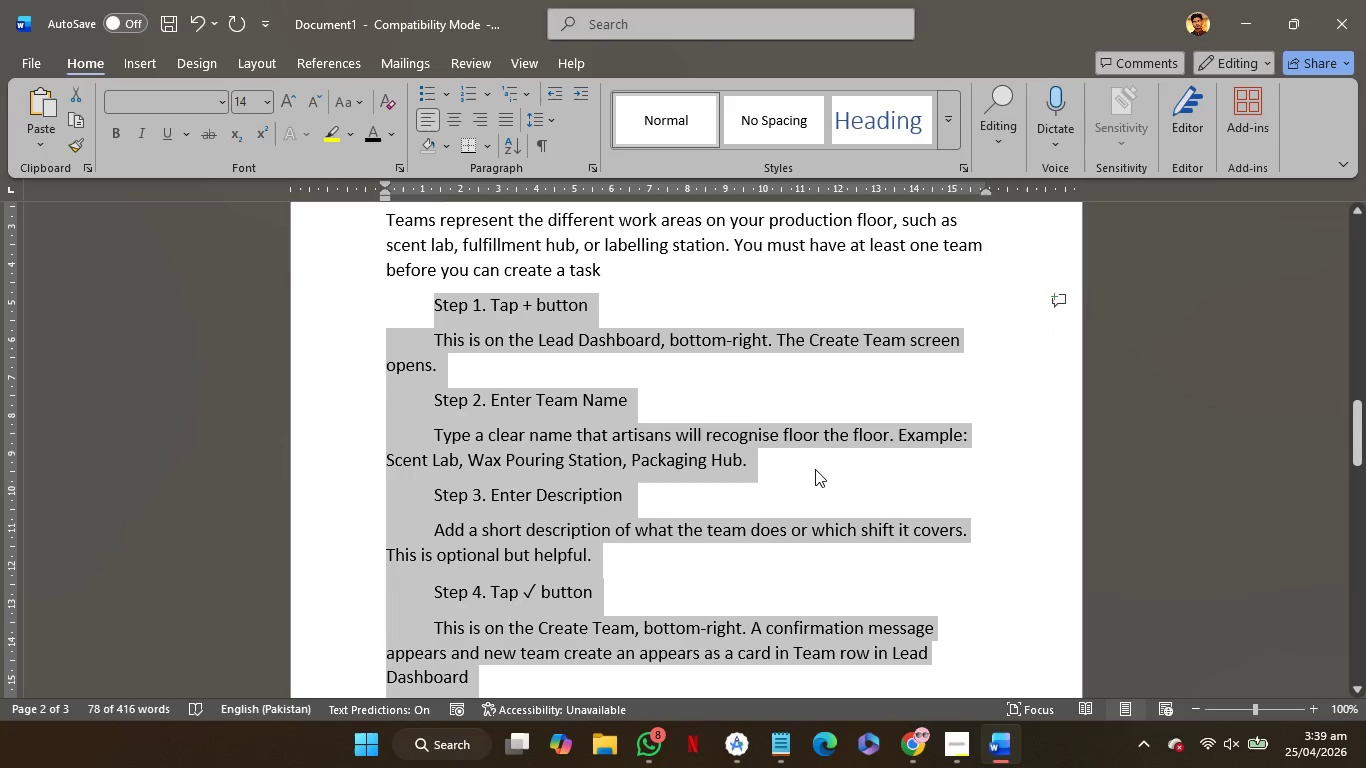 
key(Shift+ArrowUp)
 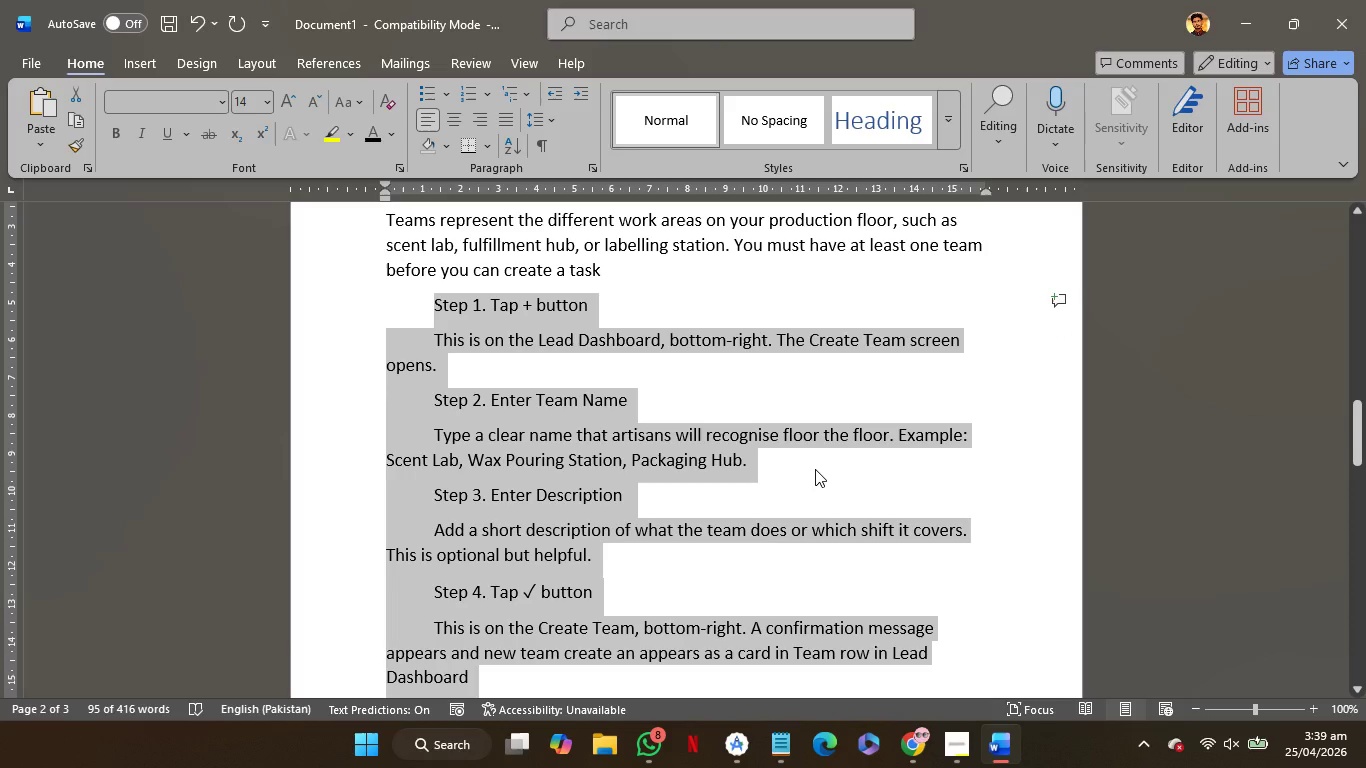 
key(Control+ControlLeft)
 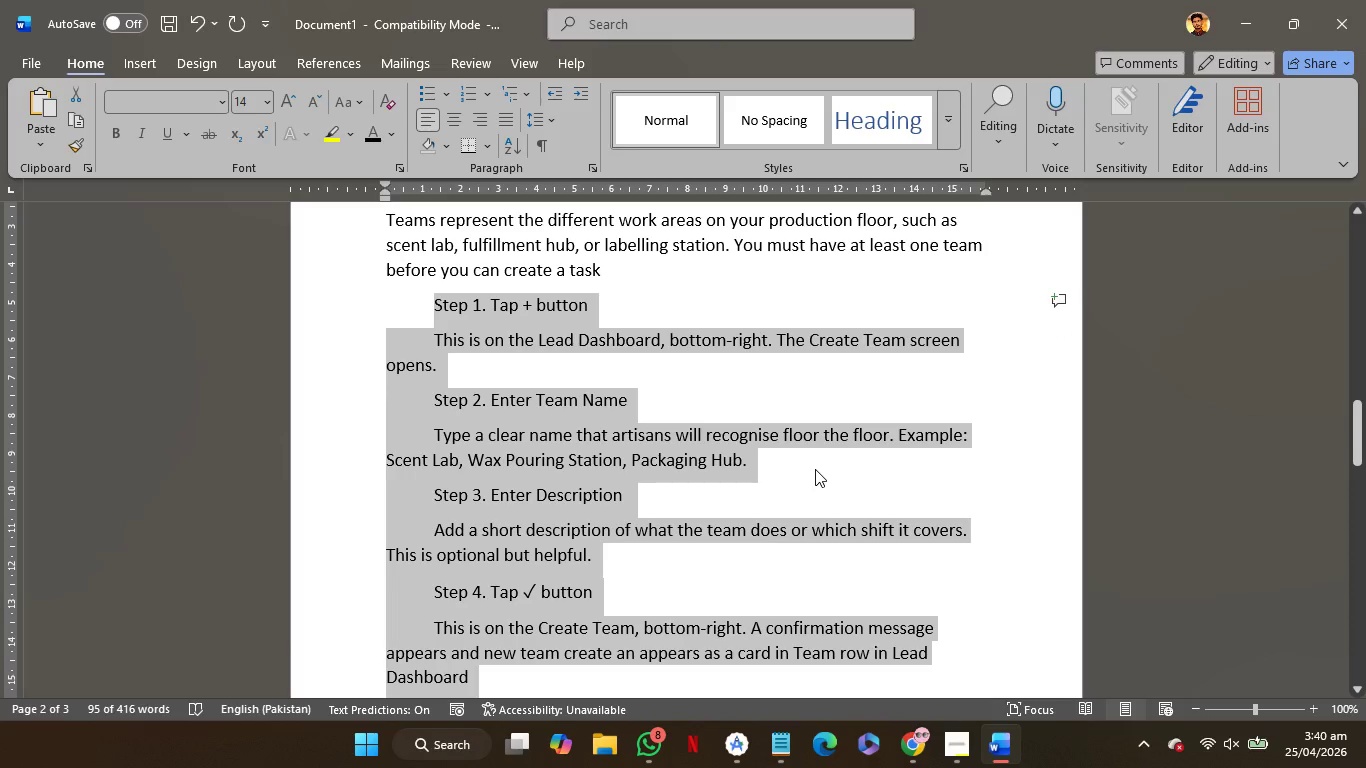 
key(Control+C)
 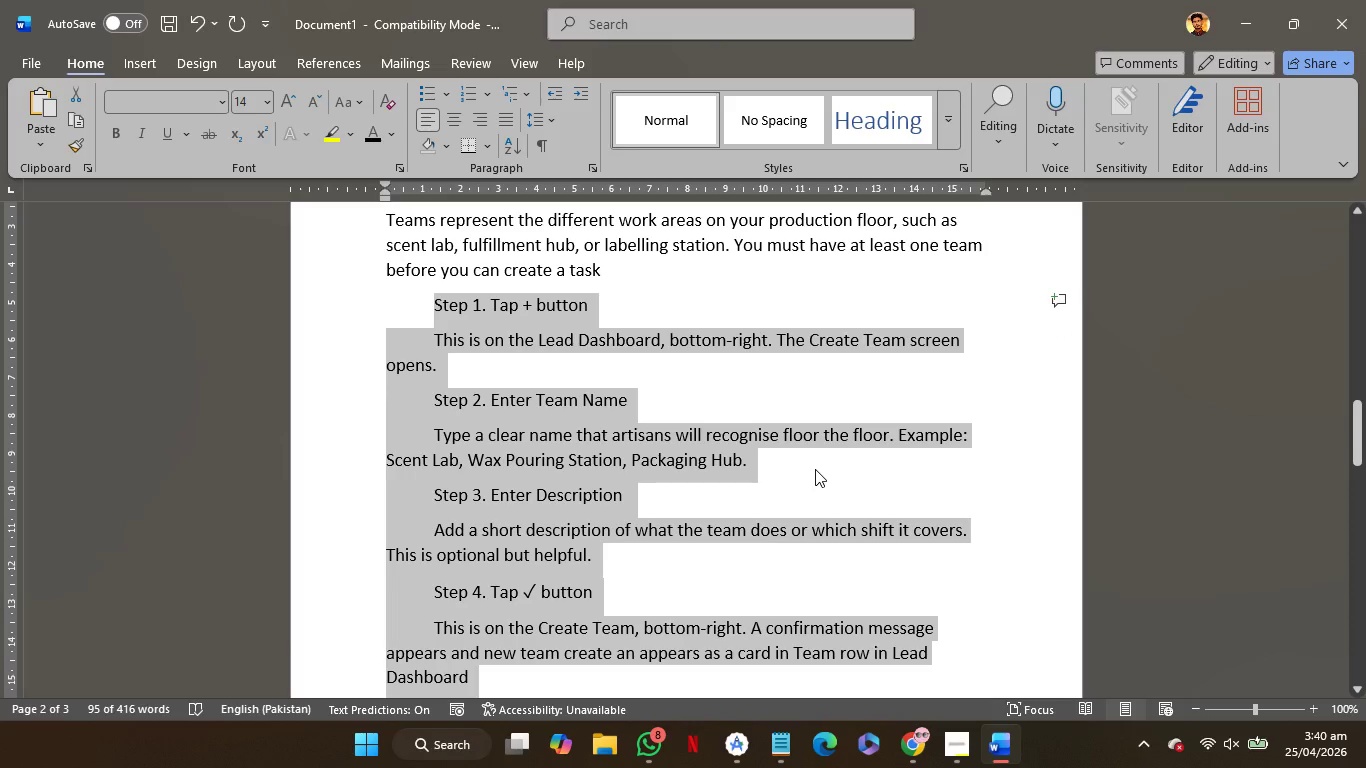 
key(Control+C)
 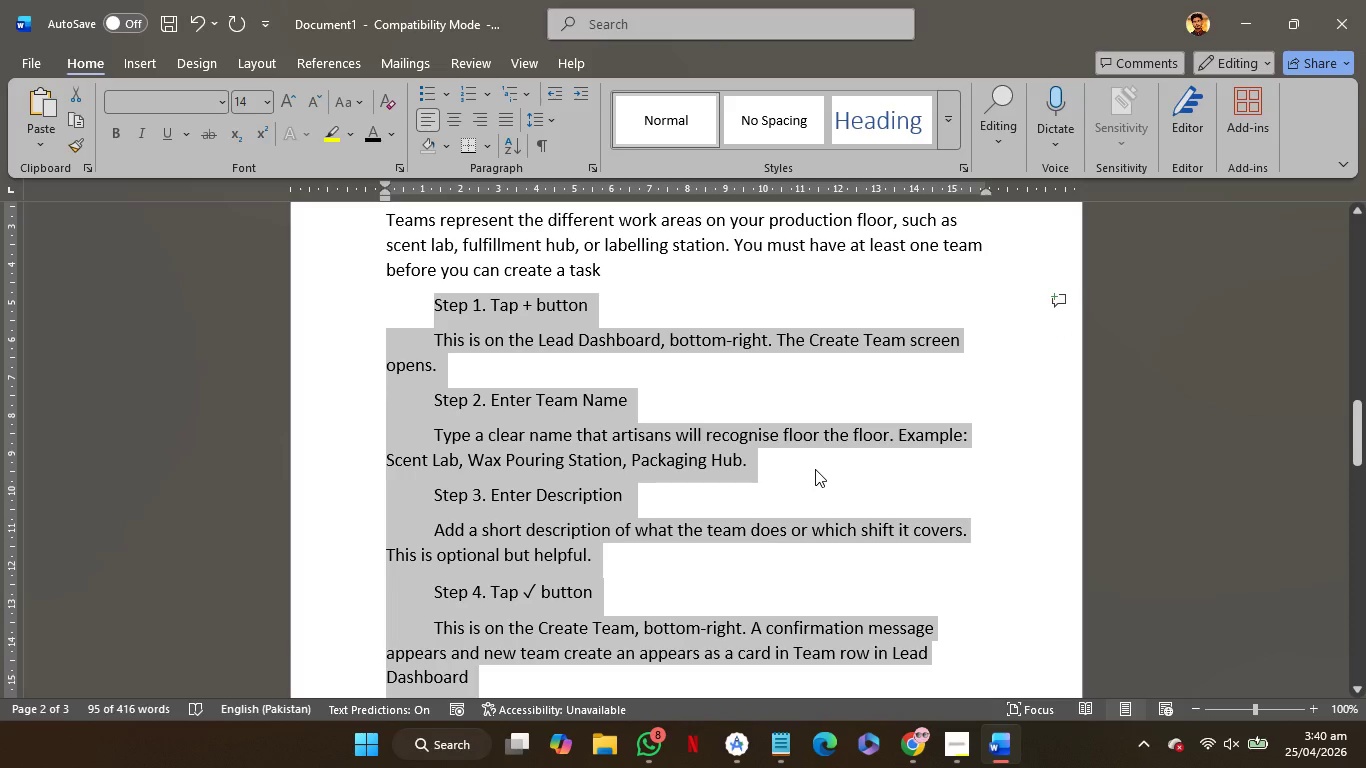 
key(Control+C)
 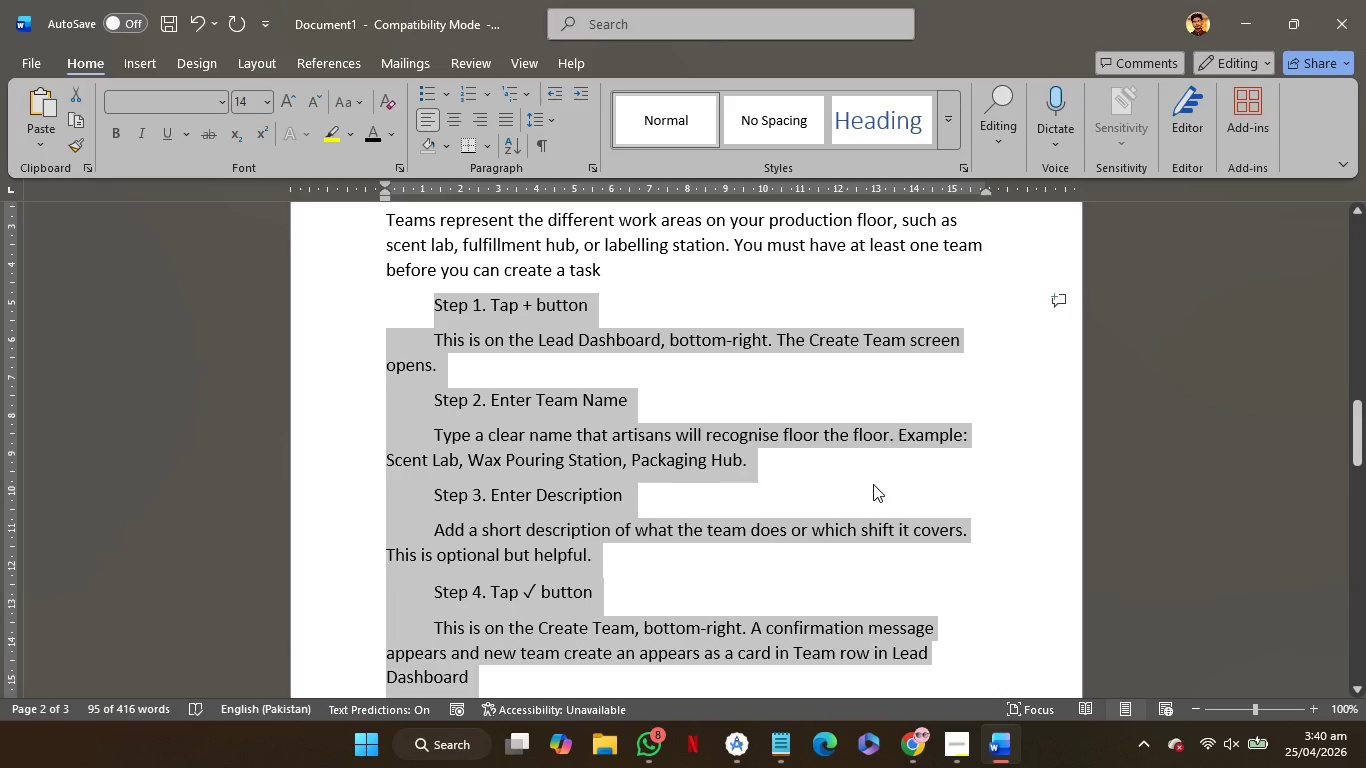 
scroll: coordinate [873, 484], scroll_direction: down, amount: 5.0
 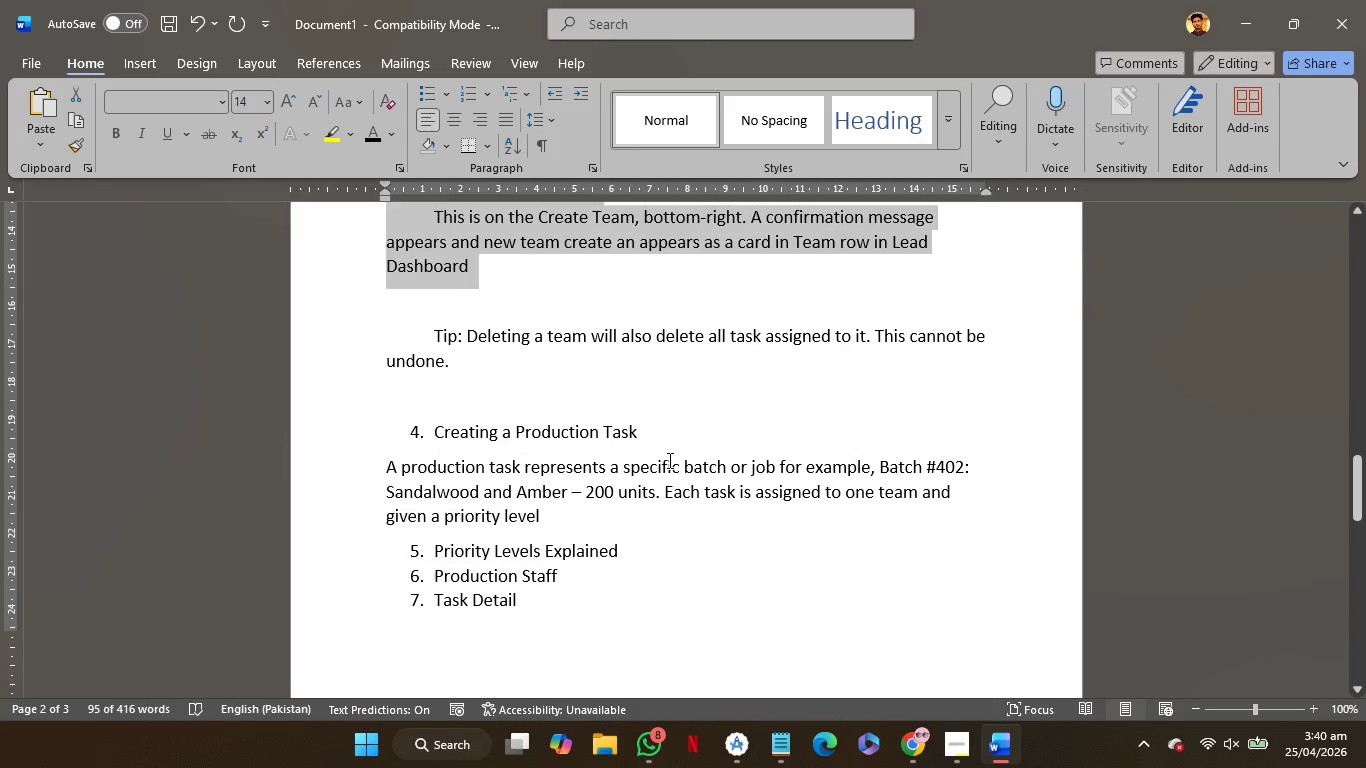 
scroll: coordinate [642, 458], scroll_direction: none, amount: 0.0
 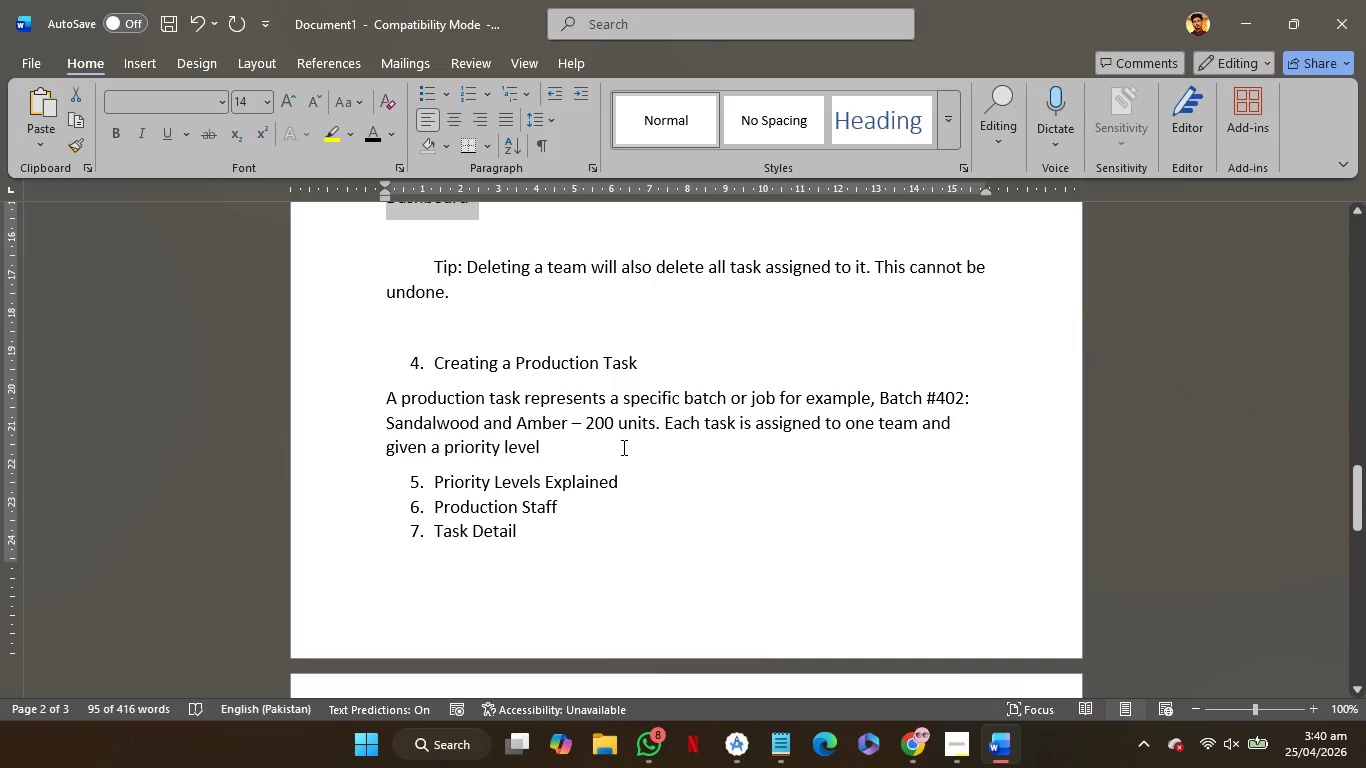 
left_click([622, 447])
 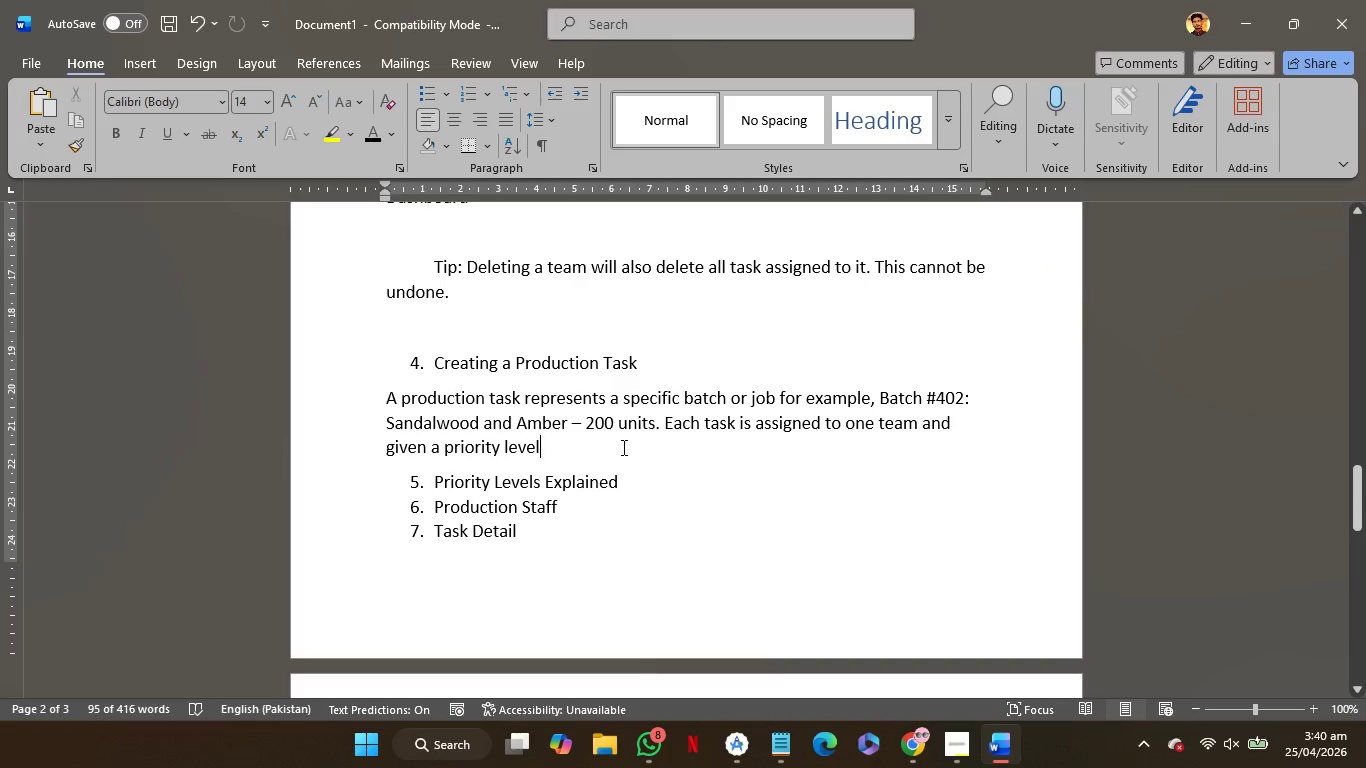 
key(Enter)
 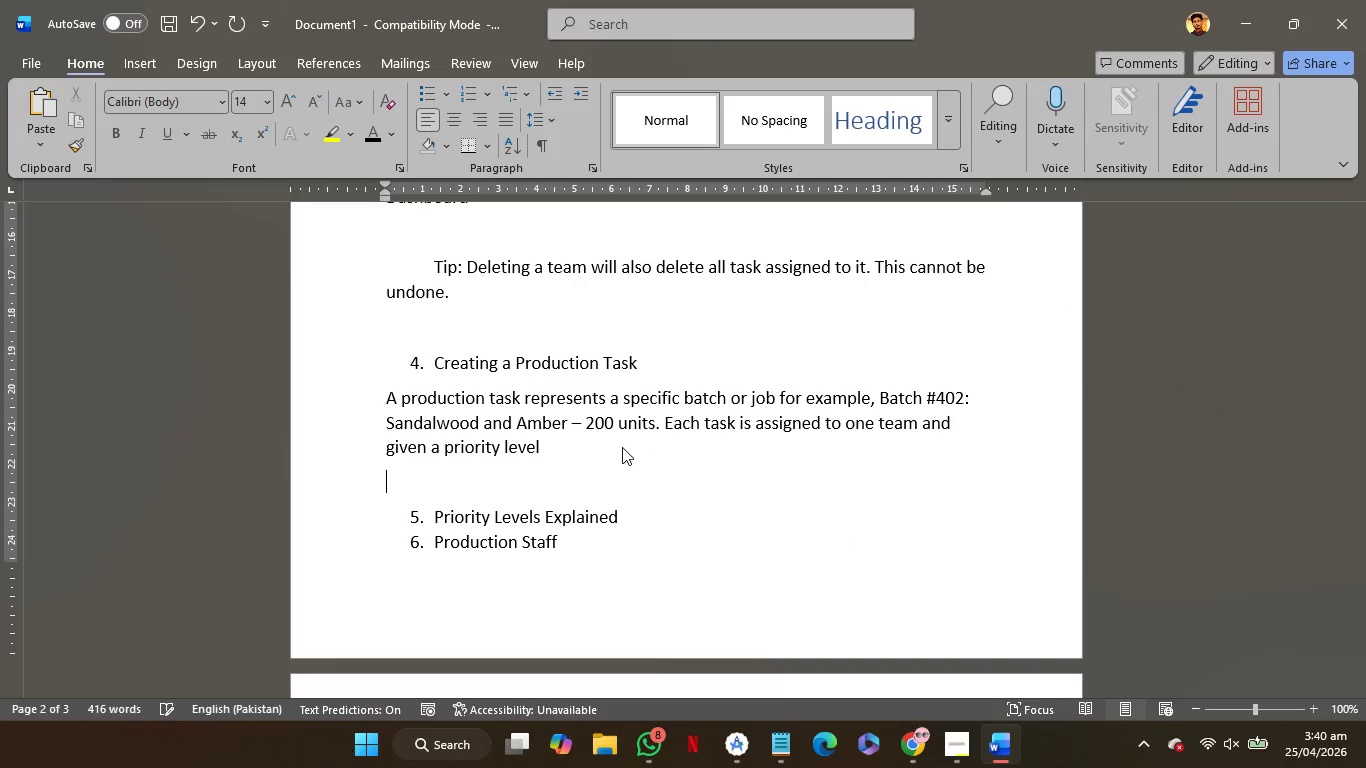 
hold_key(key=ControlLeft, duration=0.38)
 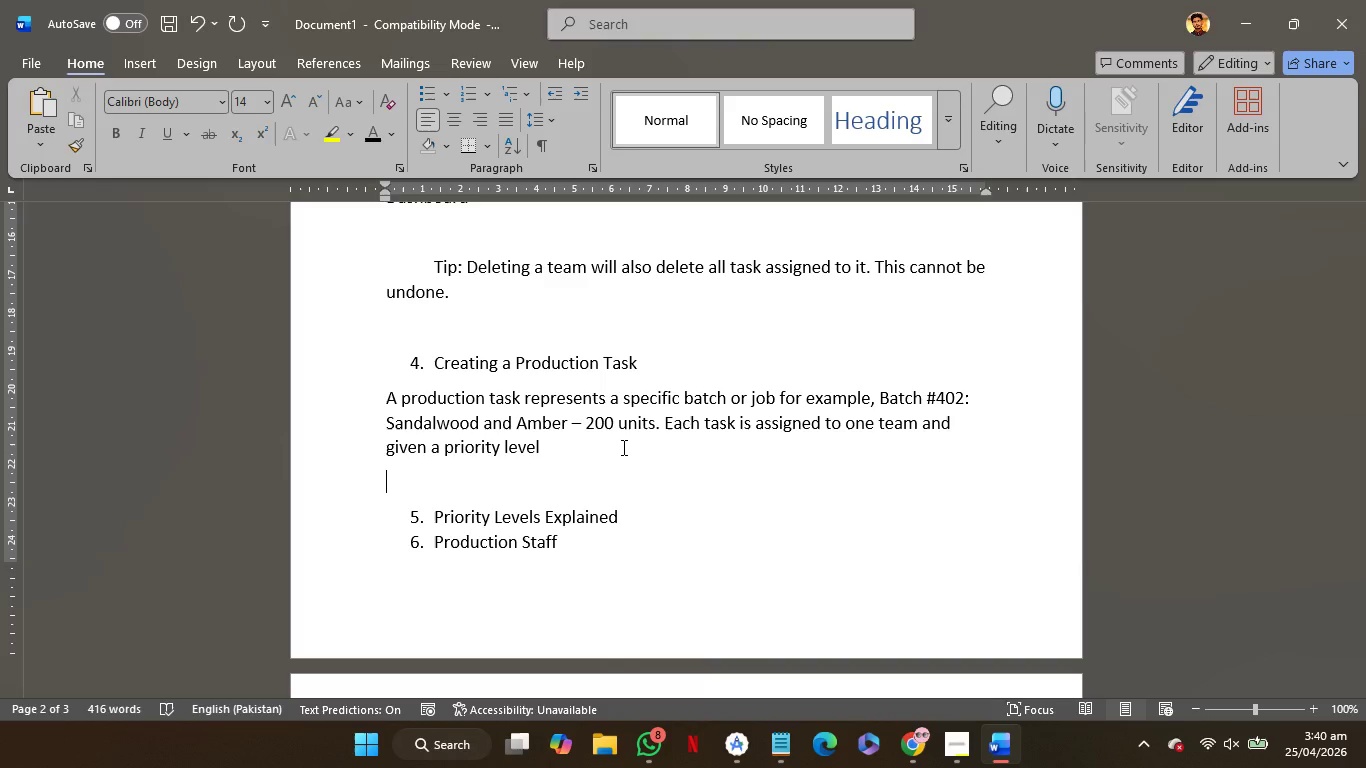 
key(Control+V)
 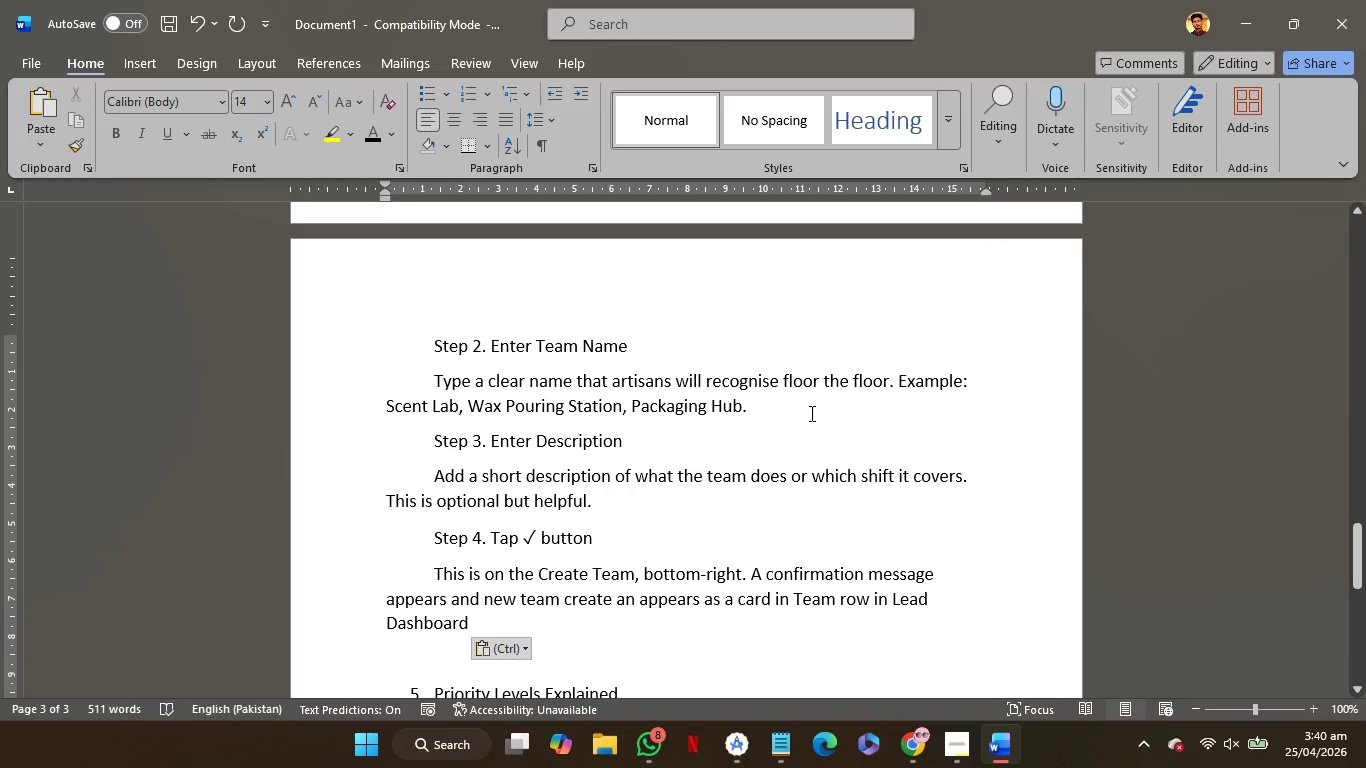 
scroll: coordinate [810, 413], scroll_direction: up, amount: 4.0
 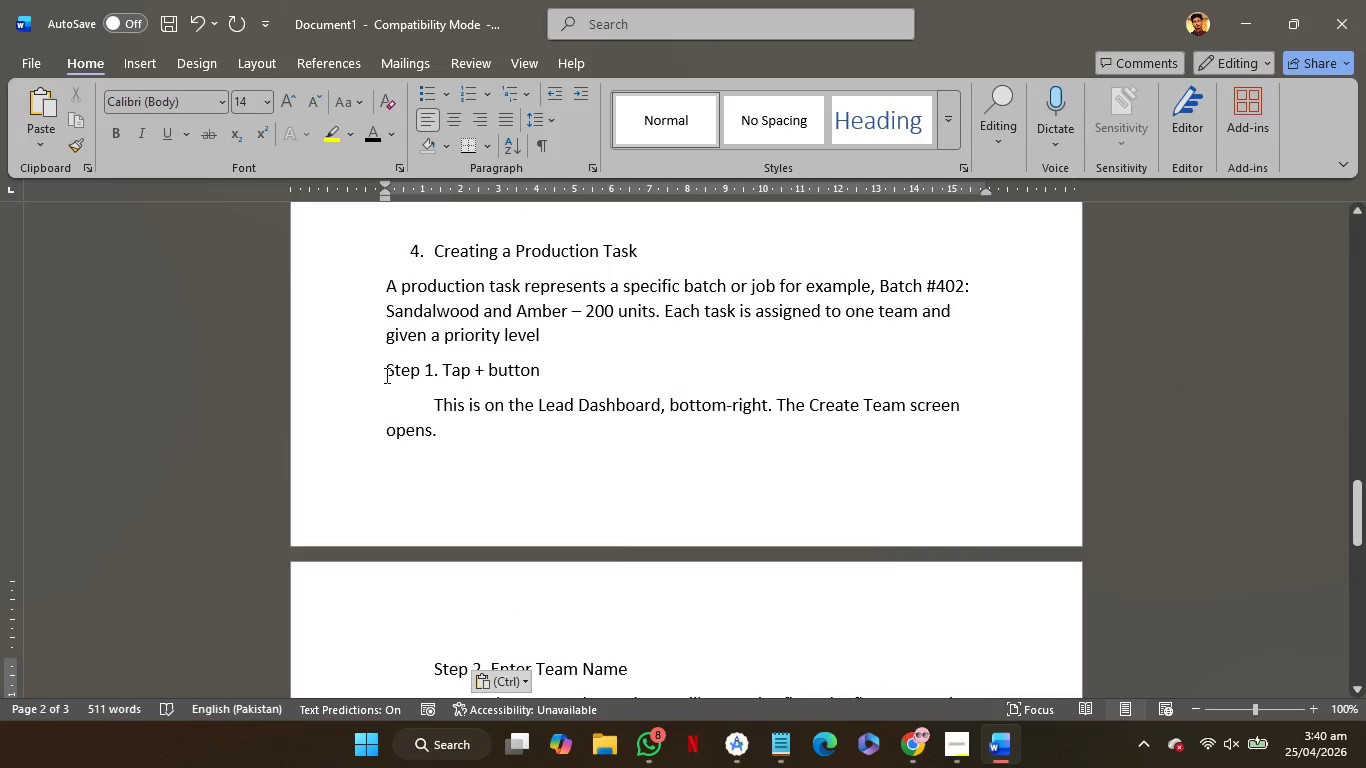 
left_click([385, 375])
 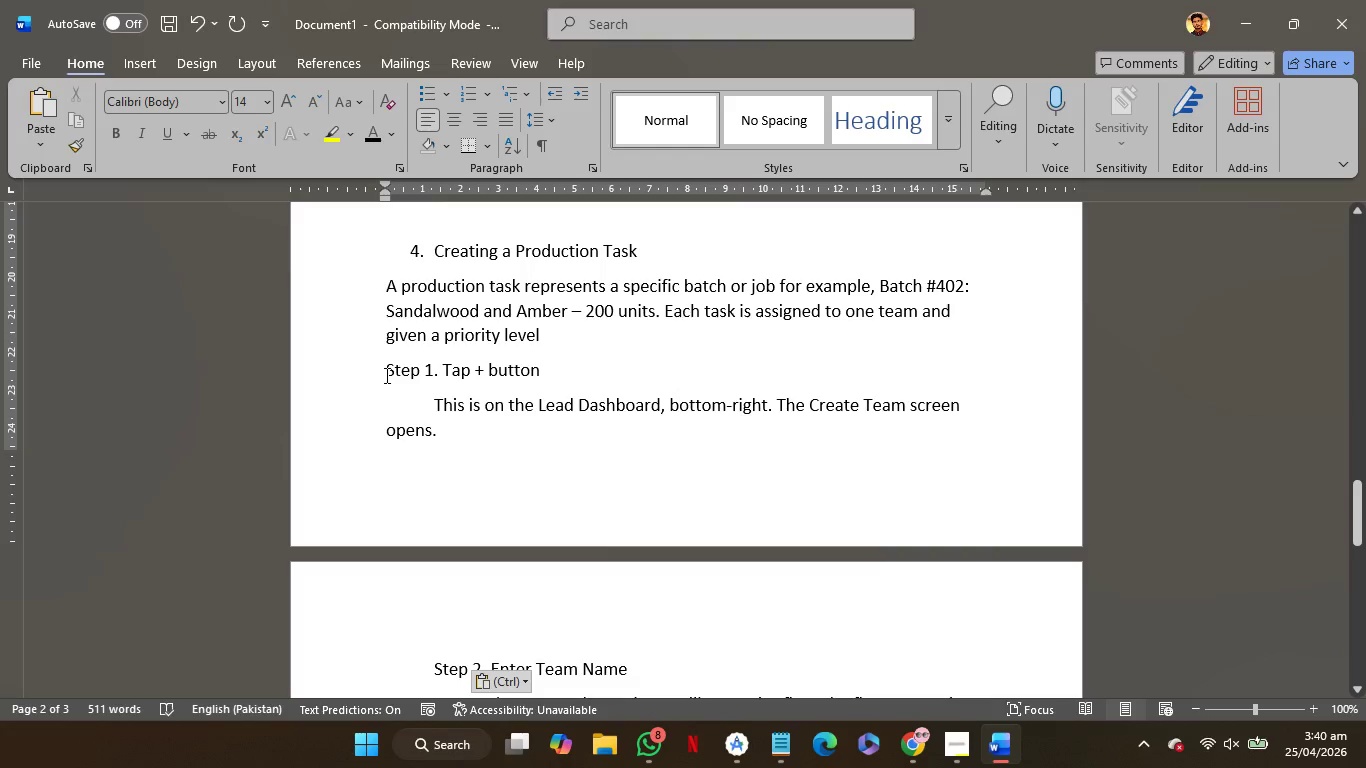 
key(Tab)
 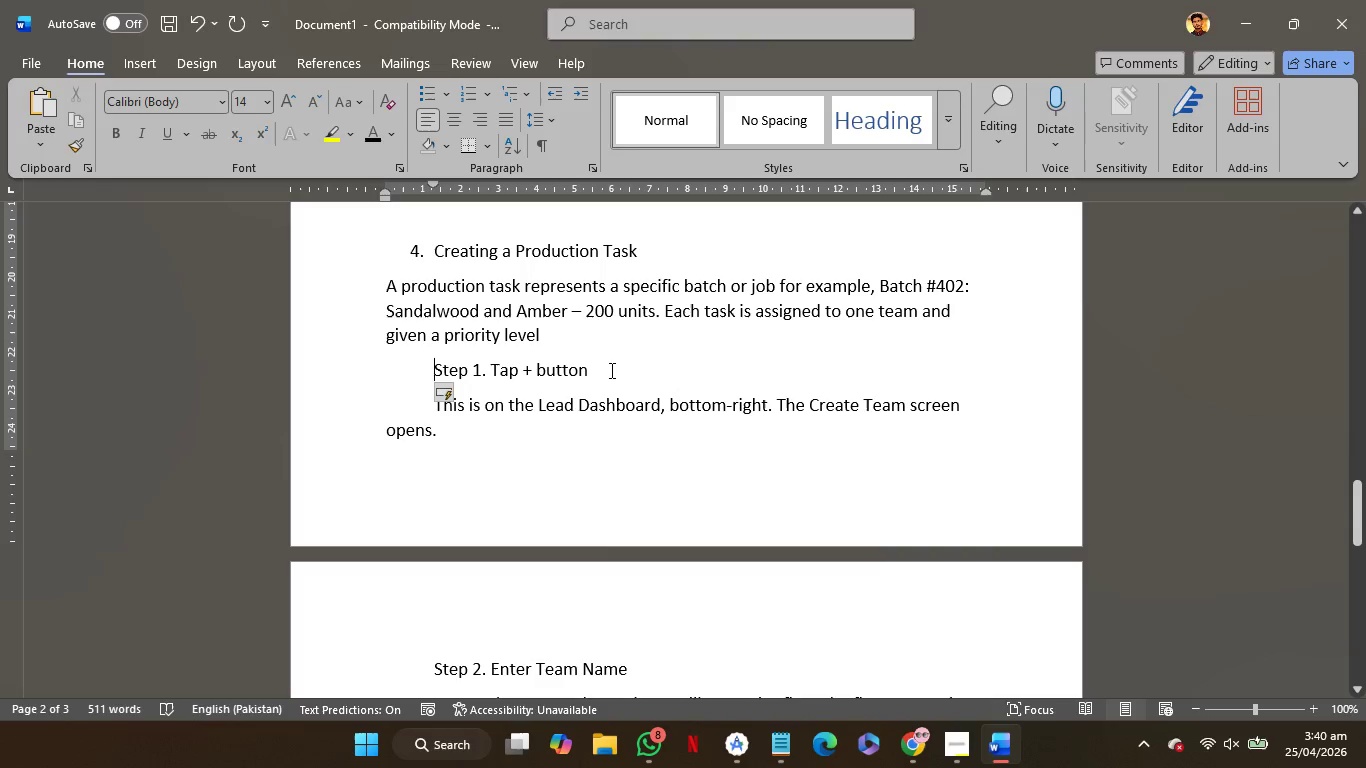 
left_click([610, 370])
 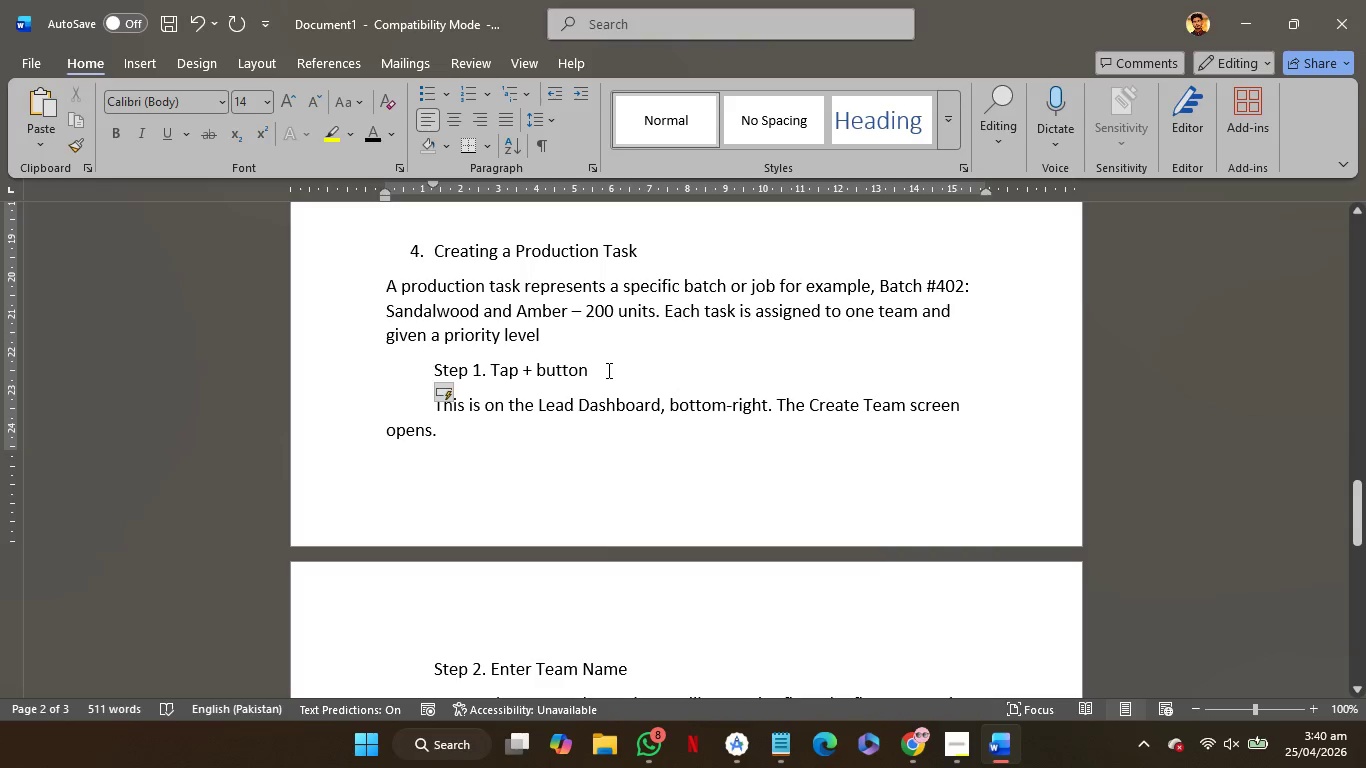 
left_click([558, 352])
 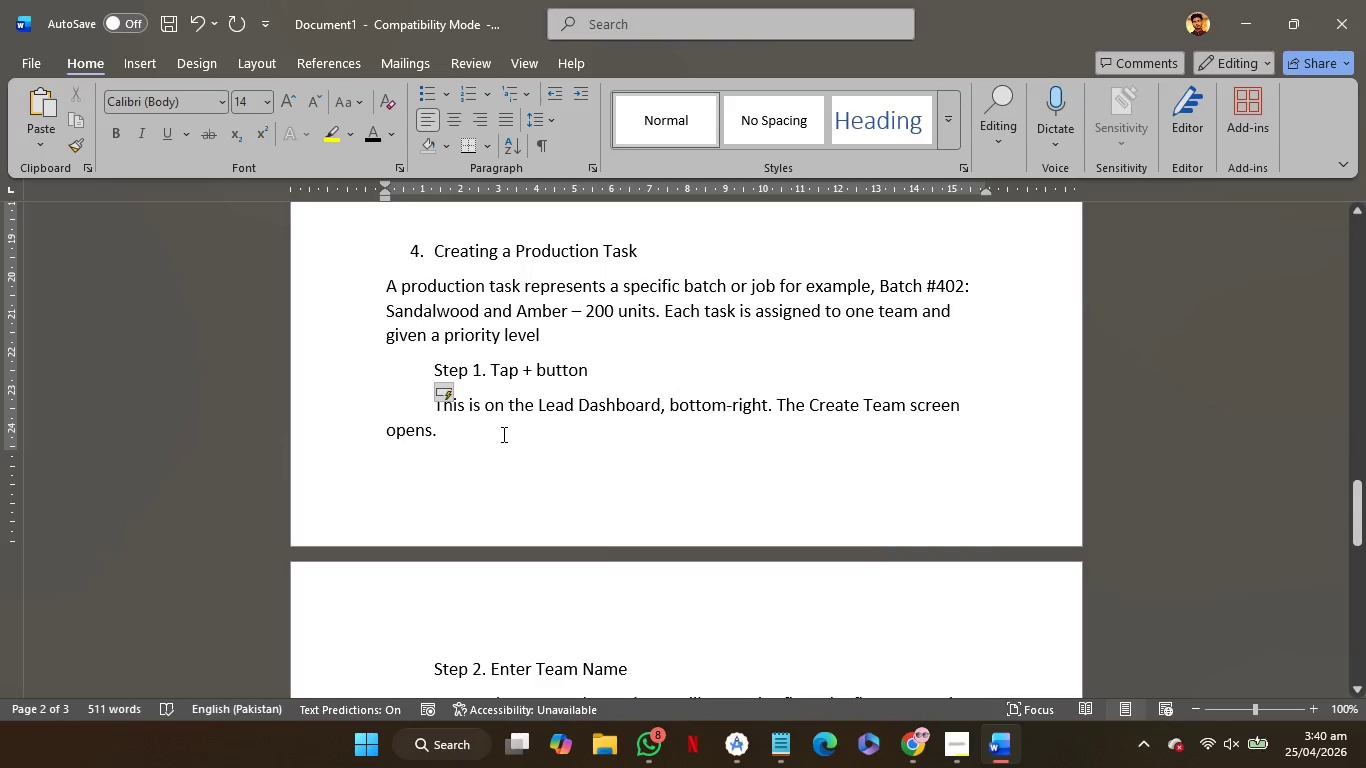 
left_click([494, 434])
 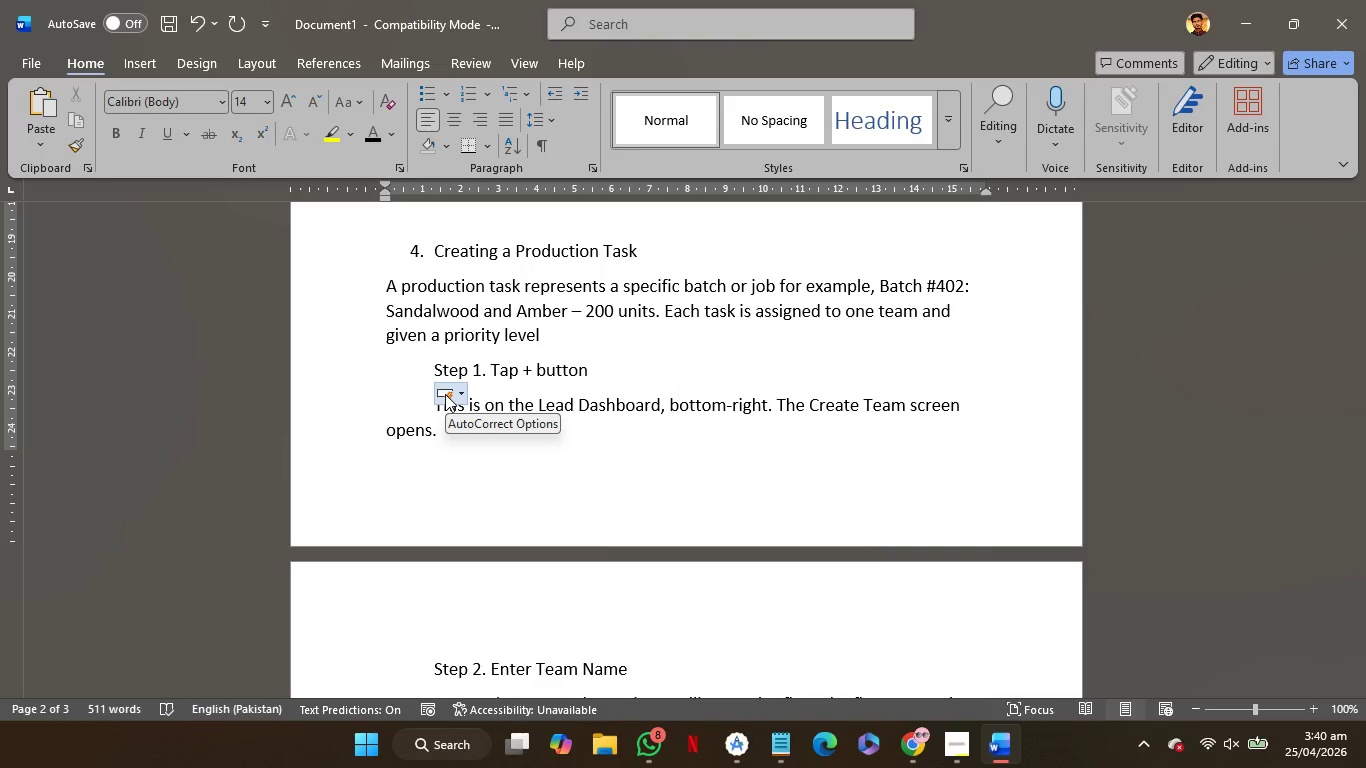 
left_click([519, 385])
 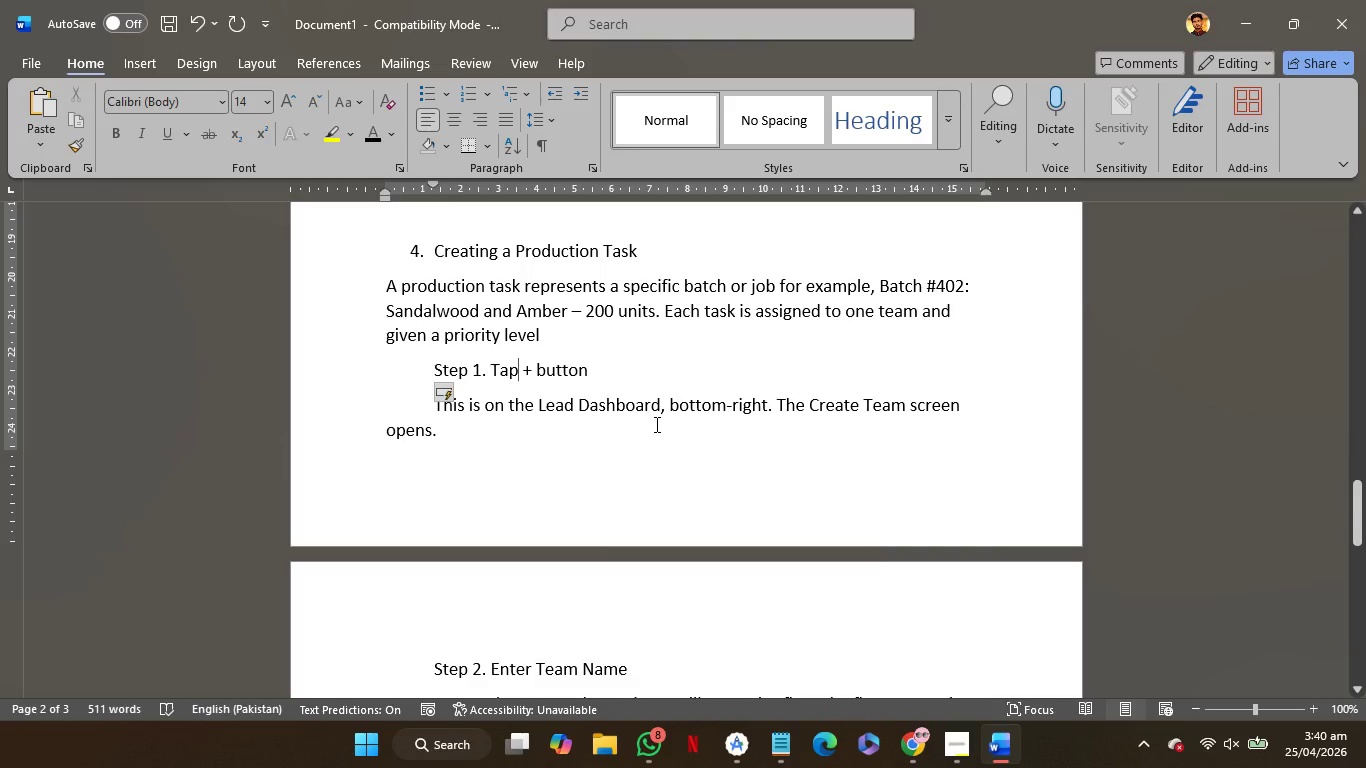 
wait(14.02)
 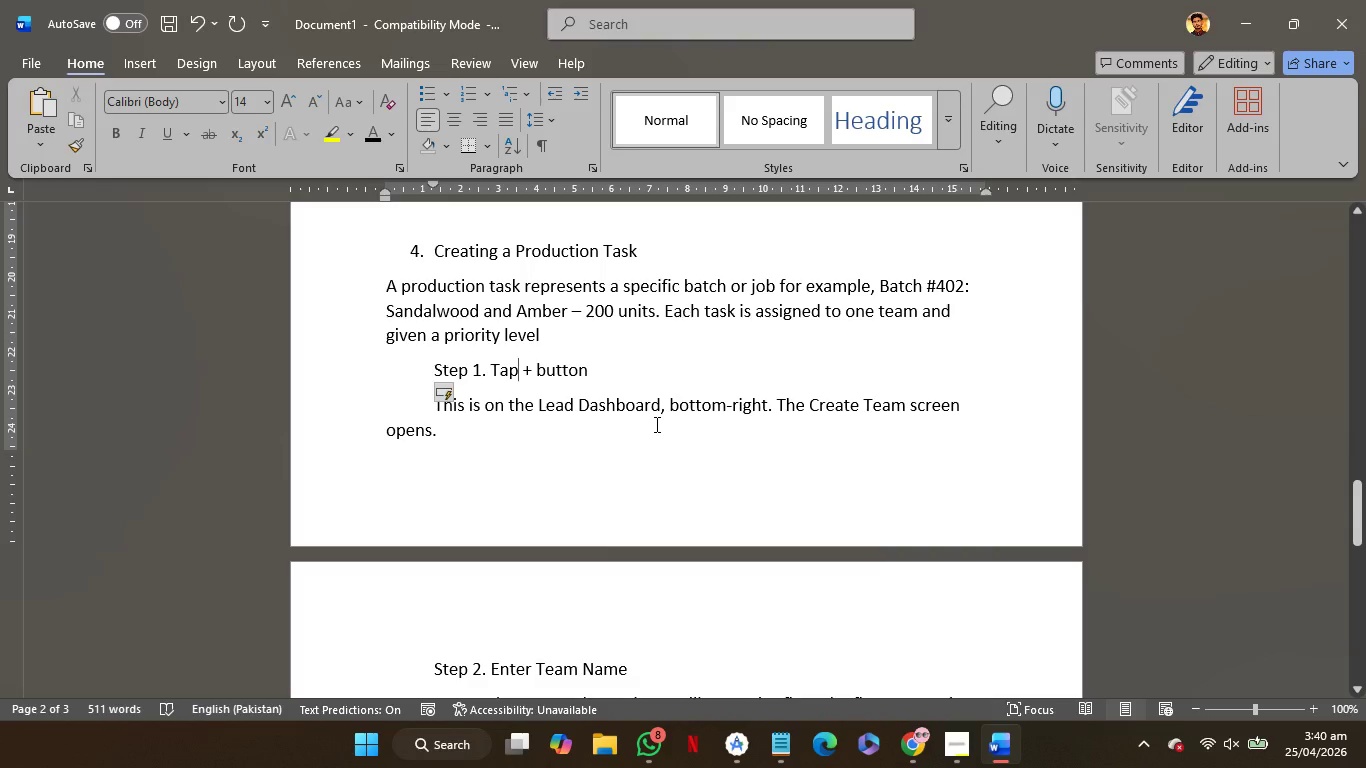 
left_click([687, 431])
 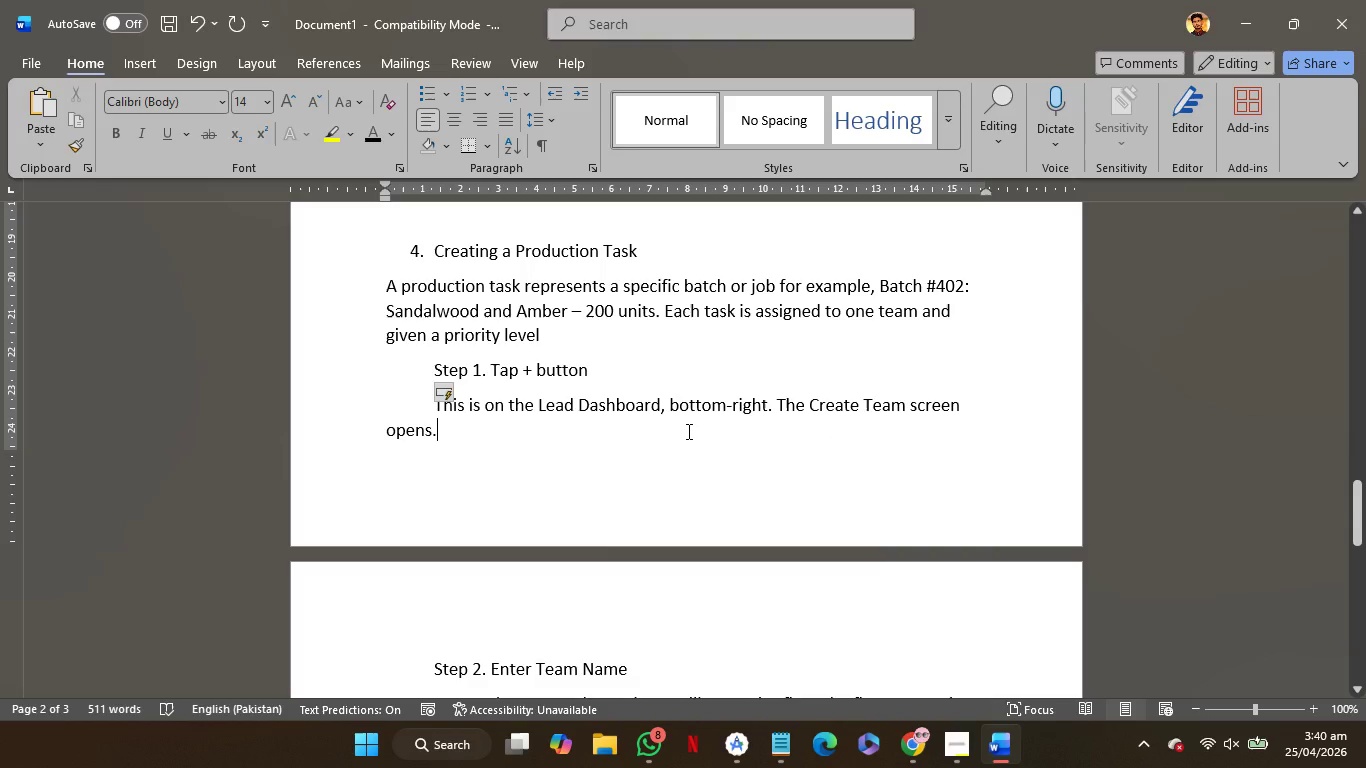 
left_click([687, 431])
 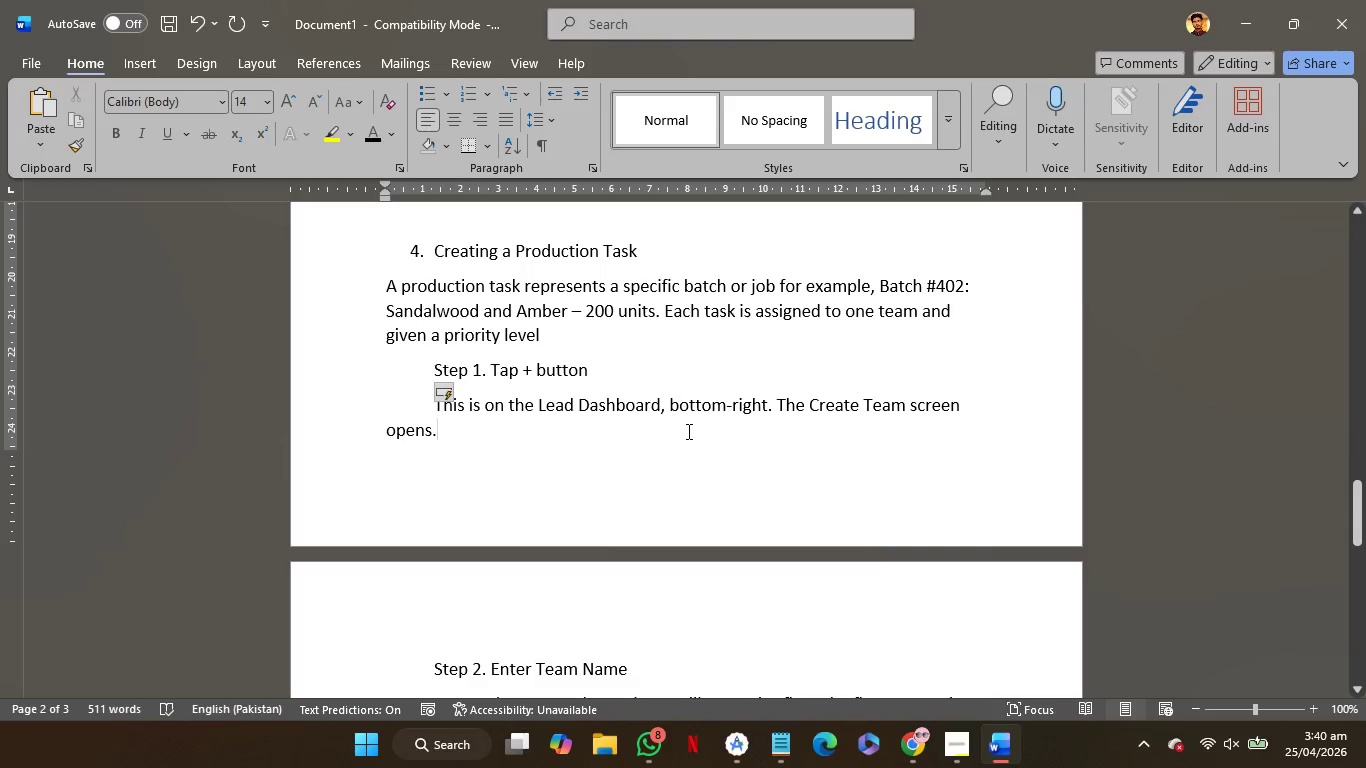 
key(Backspace)
type( selectCre)
key(Backspace)
key(Backspace)
key(Backspace)
type( creaaa)
key(Backspace)
key(Backspace)
key(Backspace)
type(ate Task t)
 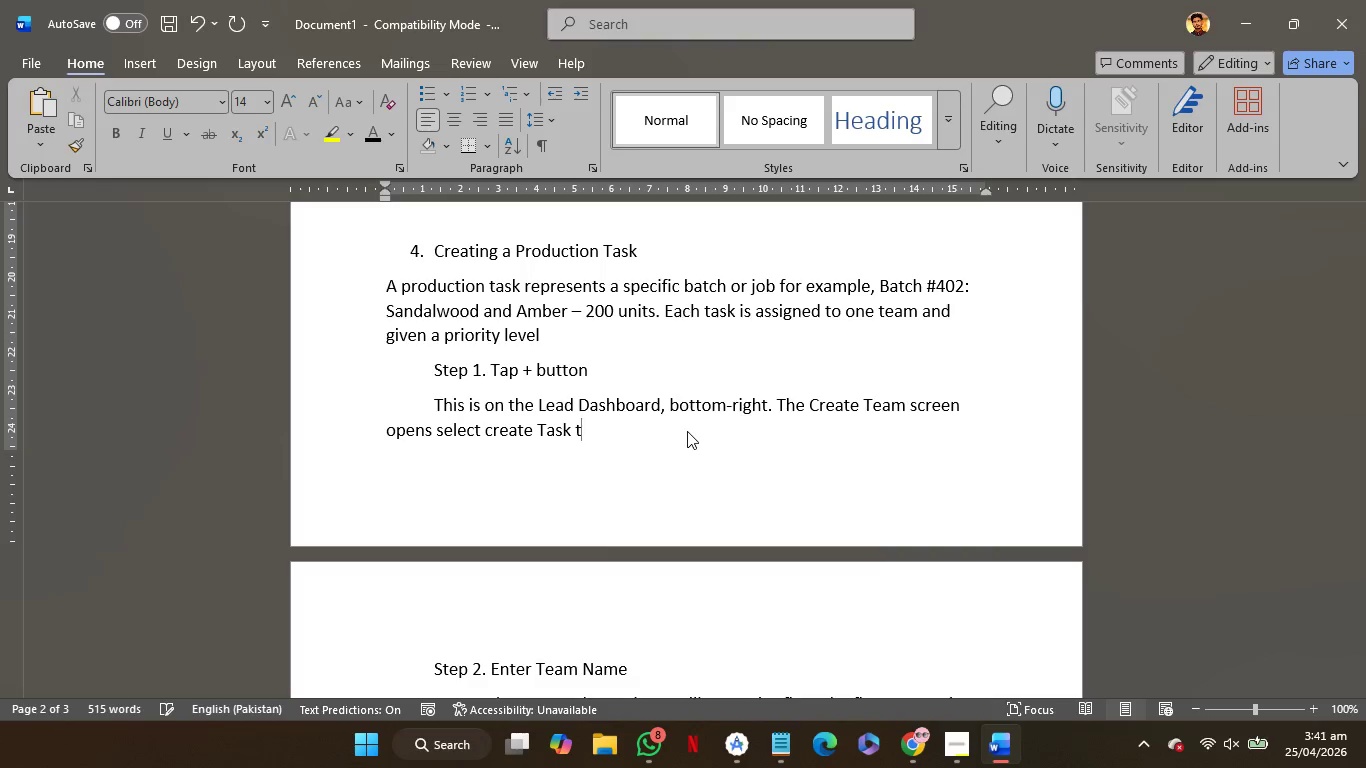 
type(ab or swipe right )
key(Backspace)
type(.)
 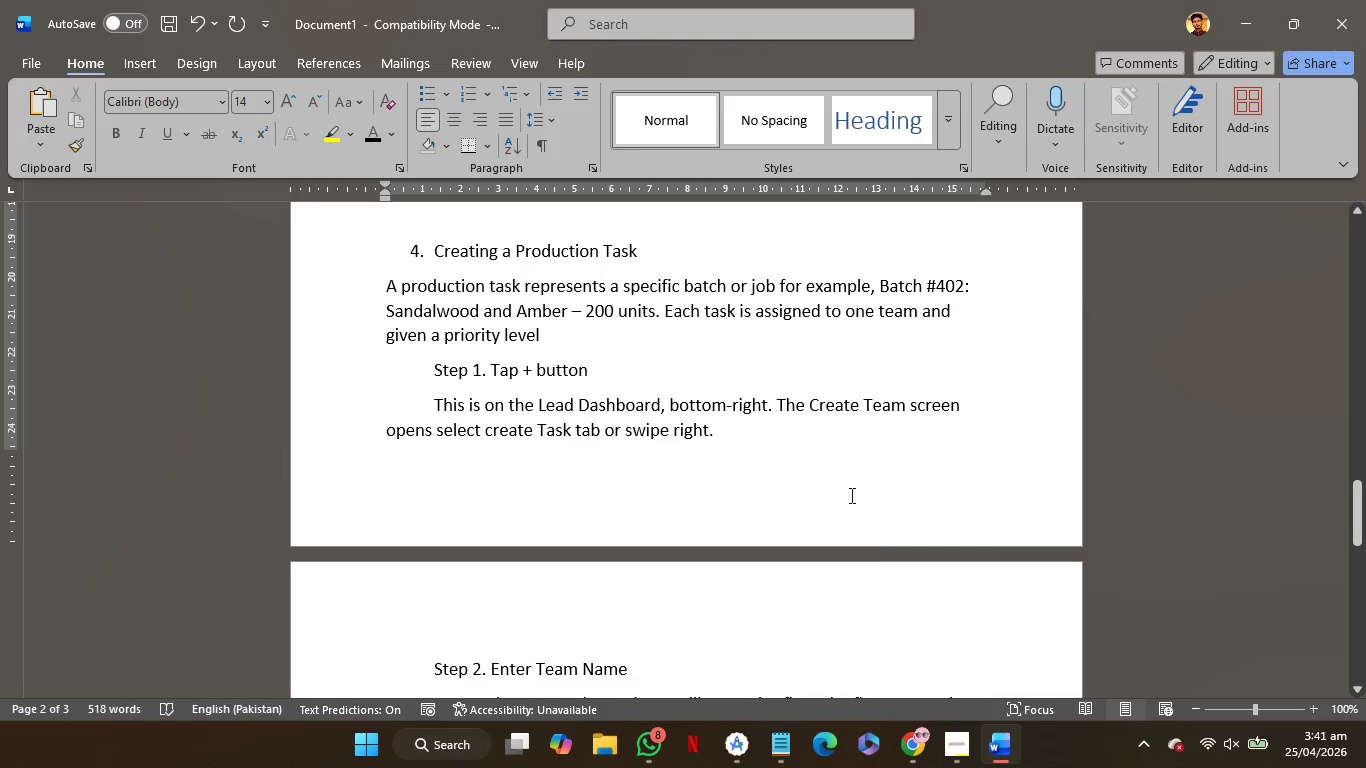 
scroll: coordinate [850, 495], scroll_direction: down, amount: 2.0
 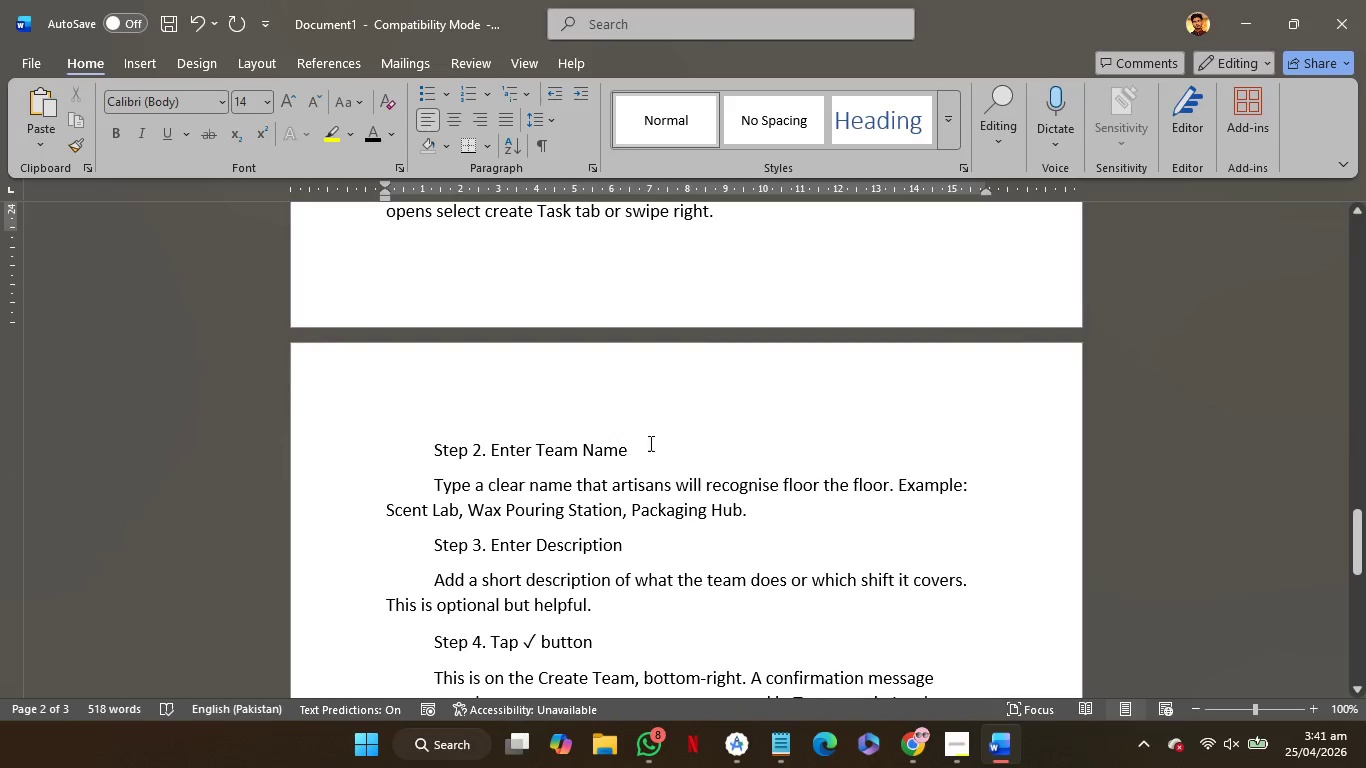 
double_click([560, 444])
 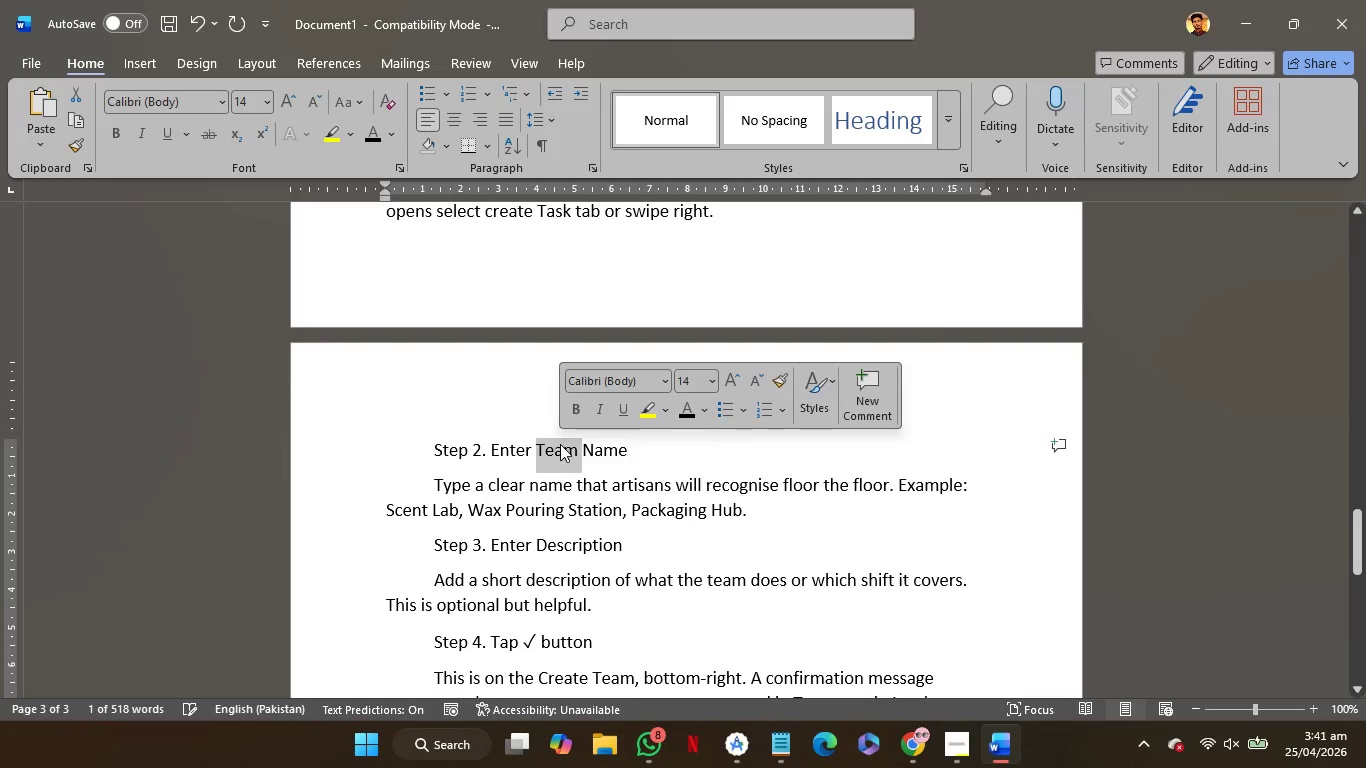 
type(Task)
 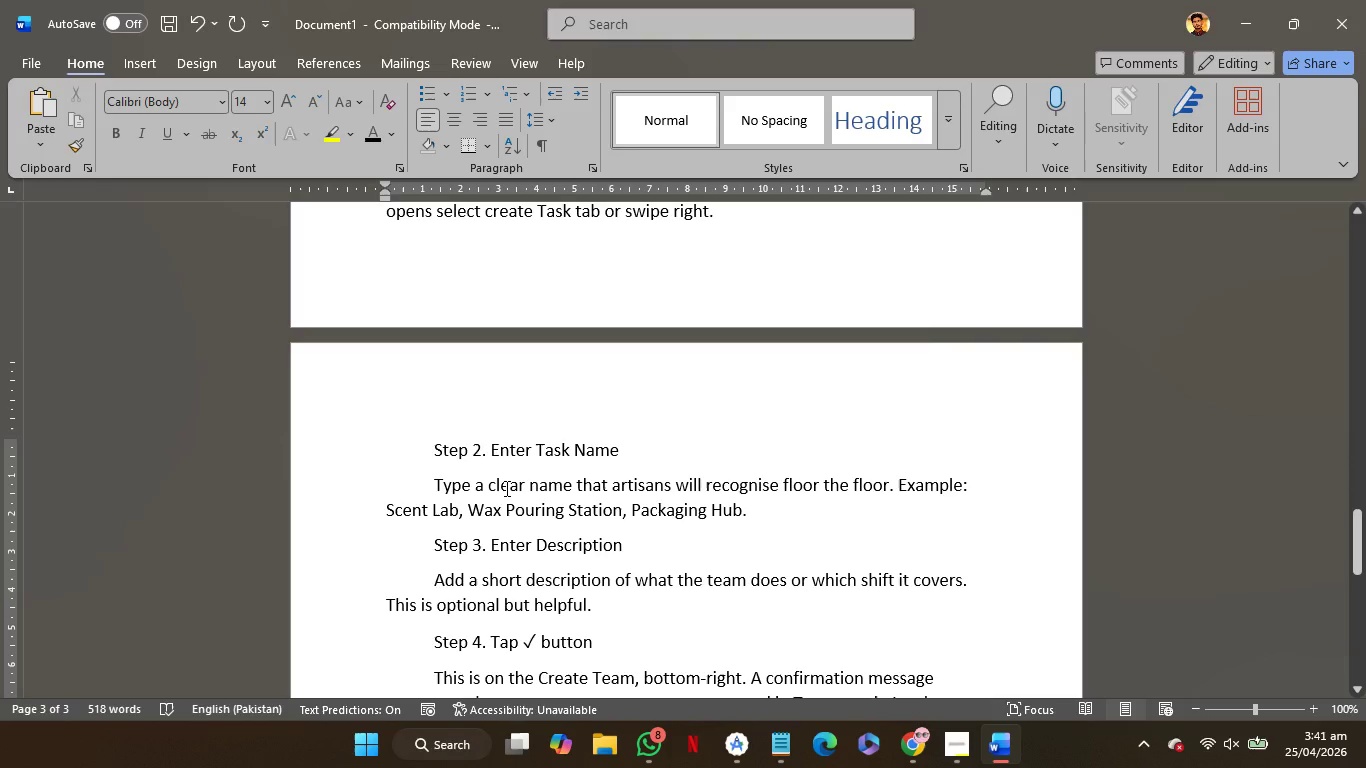 
wait(19.55)
 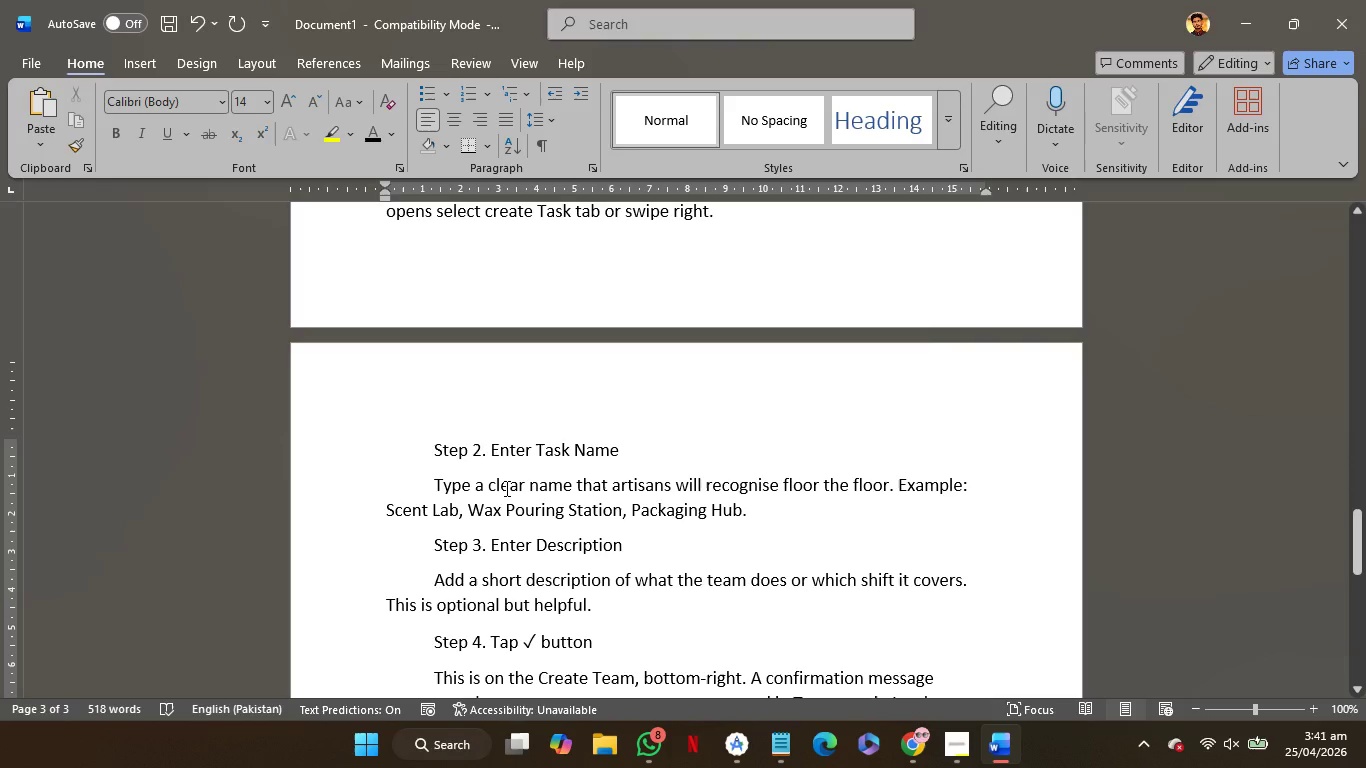 
left_click_drag(start_coordinate=[474, 482], to_coordinate=[756, 505])
 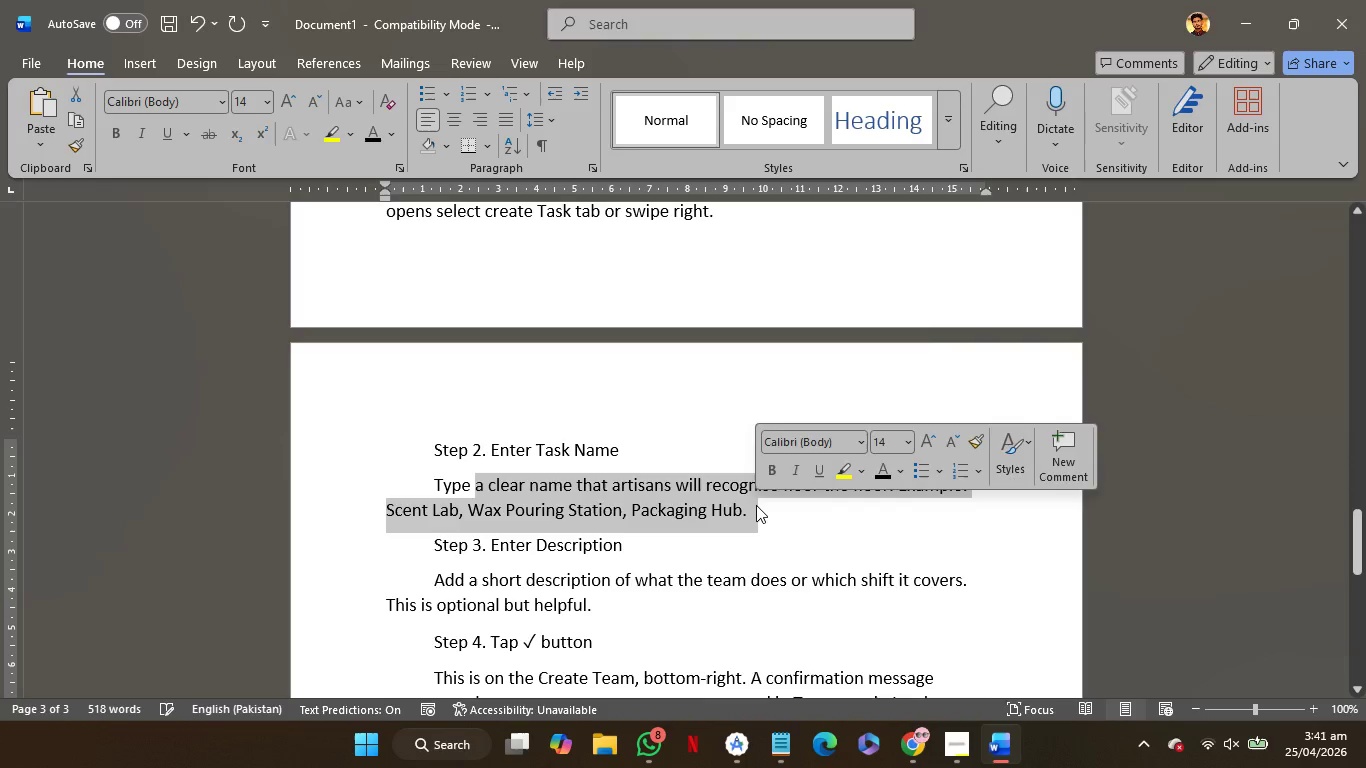 
key(Backspace)
 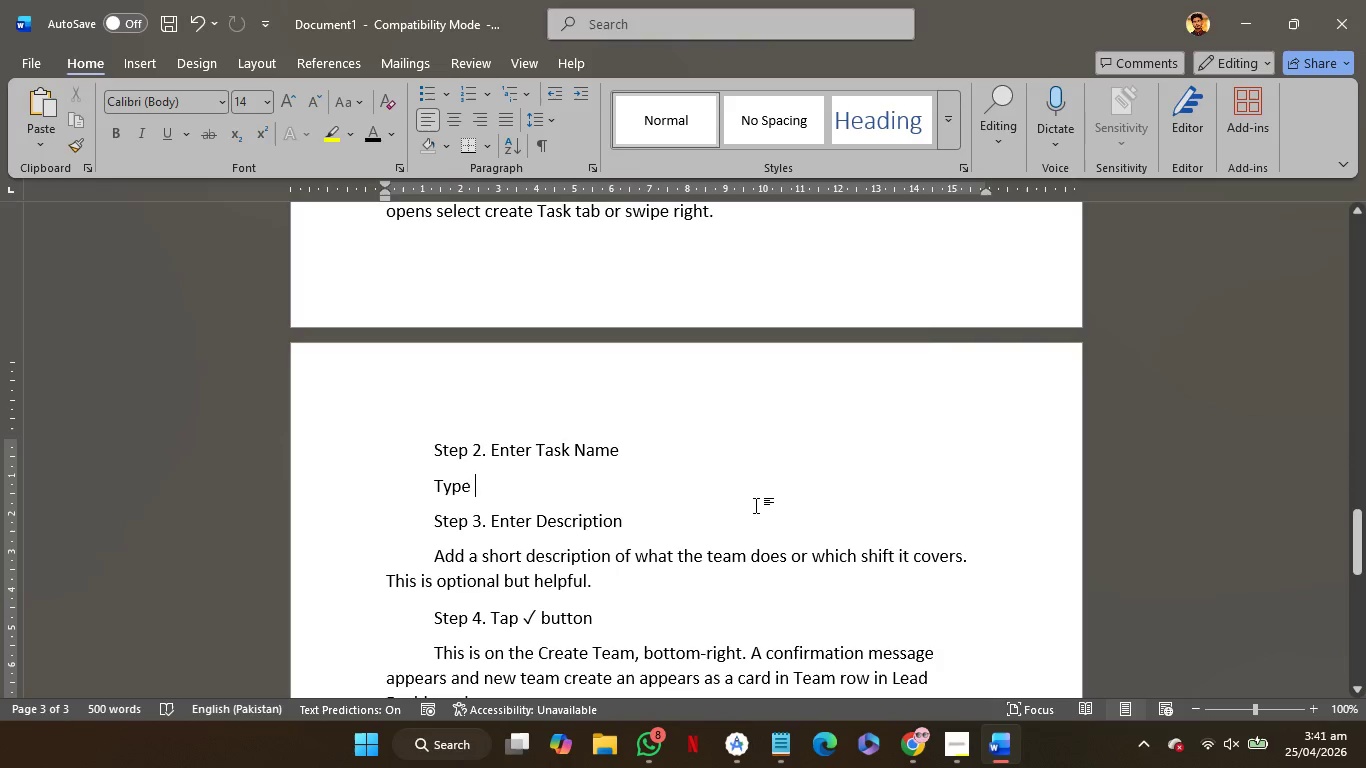 
type(the batch or job name )
 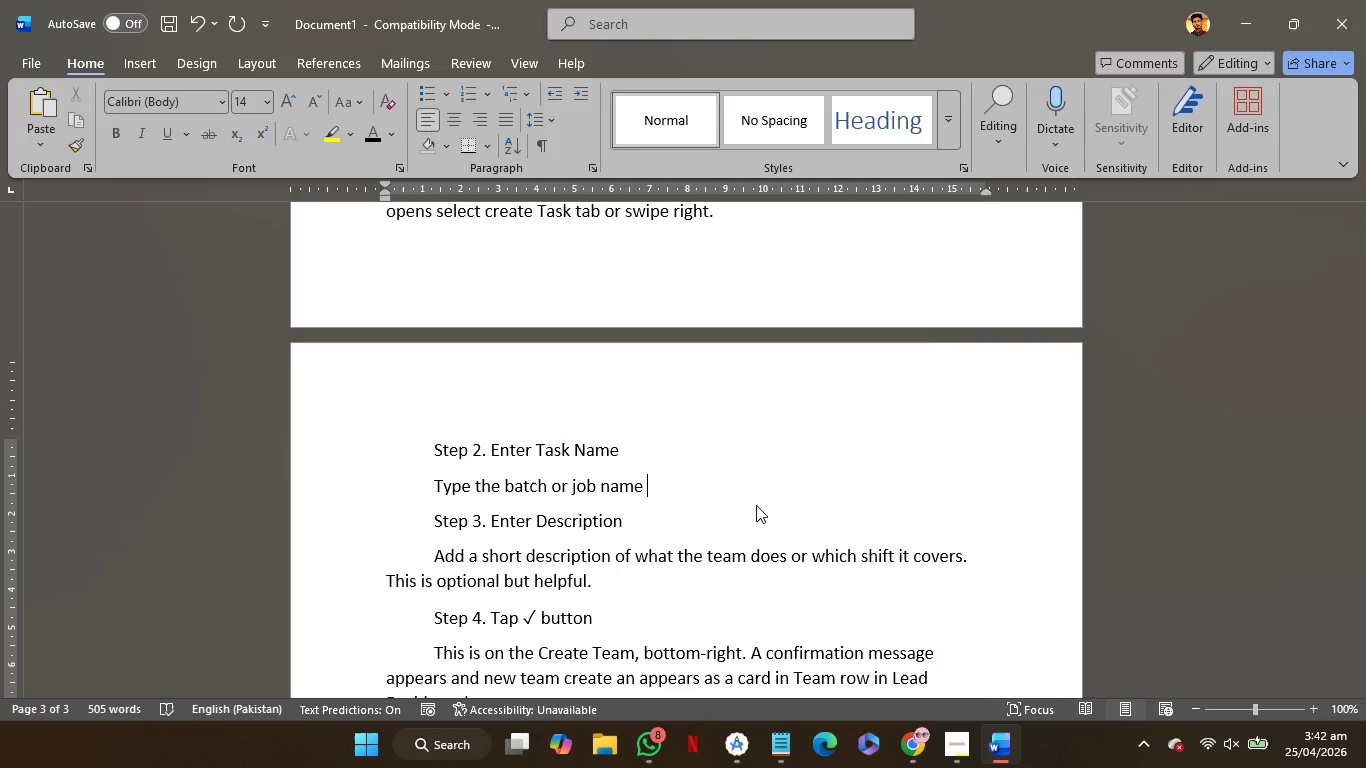 
key(Backspace)
type(. Be S)
key(Backspace)
type(specific )
 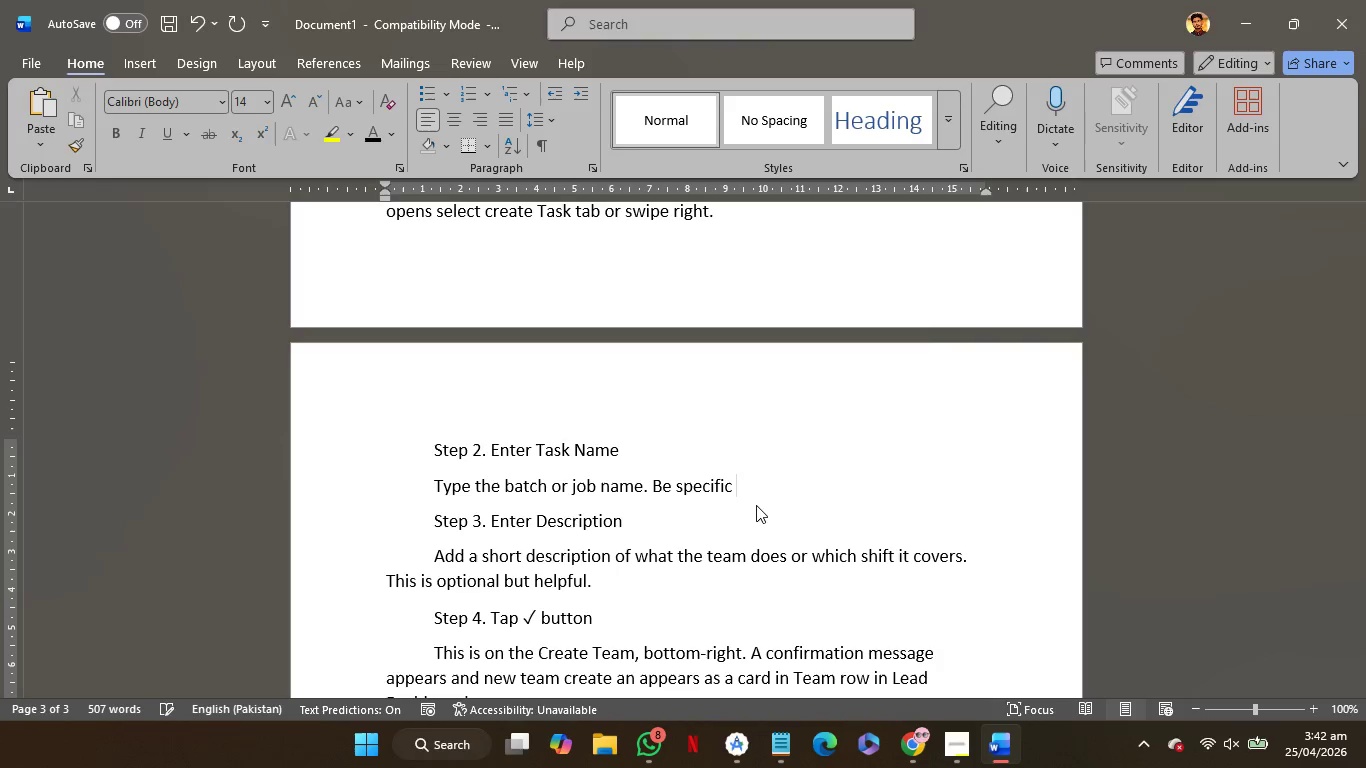 
wait(6.75)
 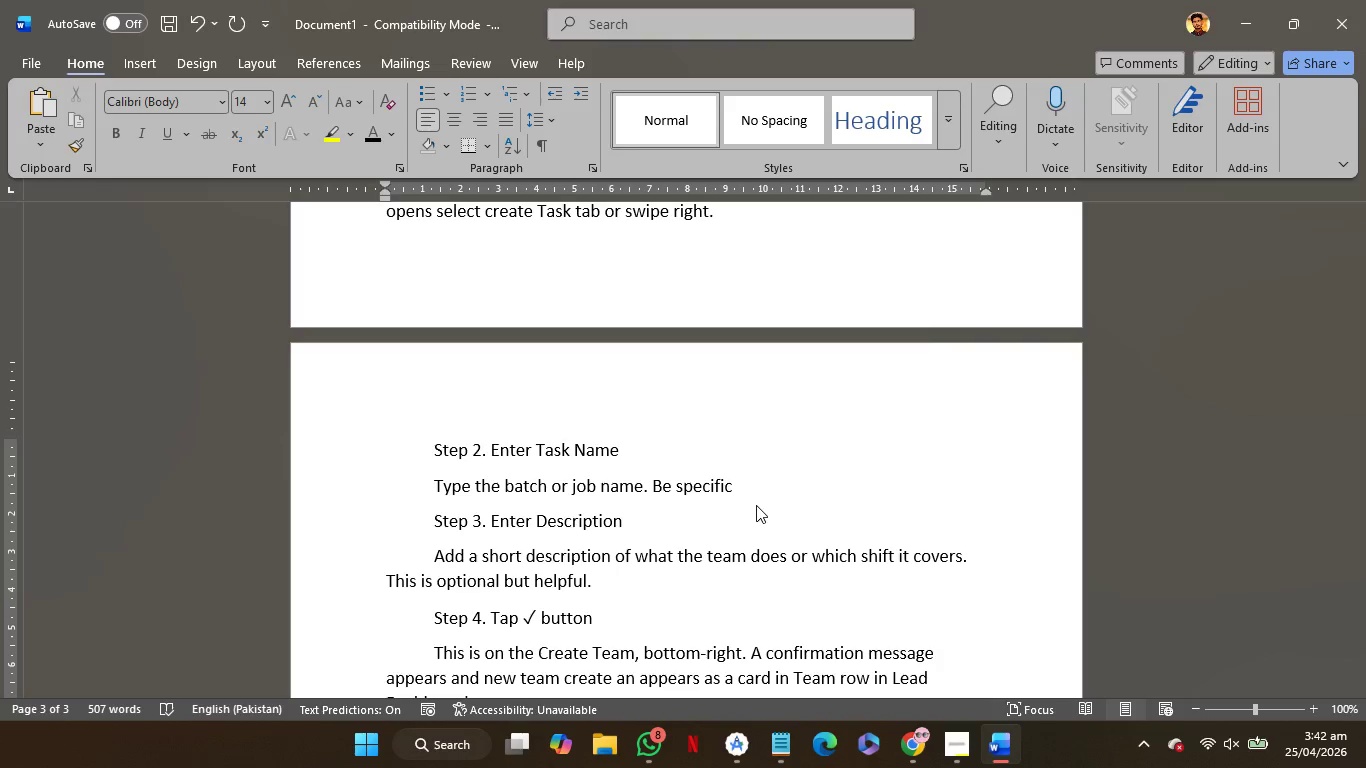 
type(include the batch number, scent name and quantity like )
 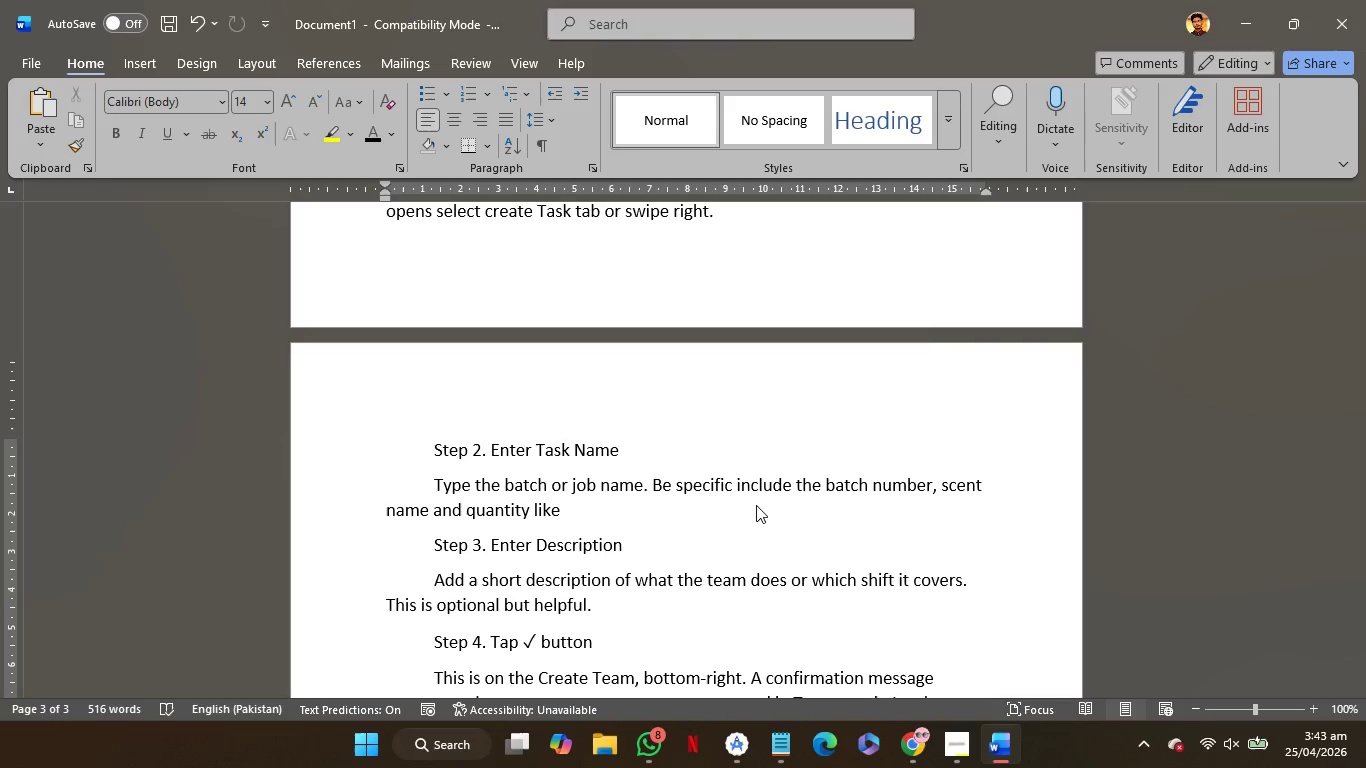 
key(Backspace)
key(Backspace)
key(Backspace)
key(Backspace)
key(Backspace)
key(Backspace)
type(. Staff see)
 